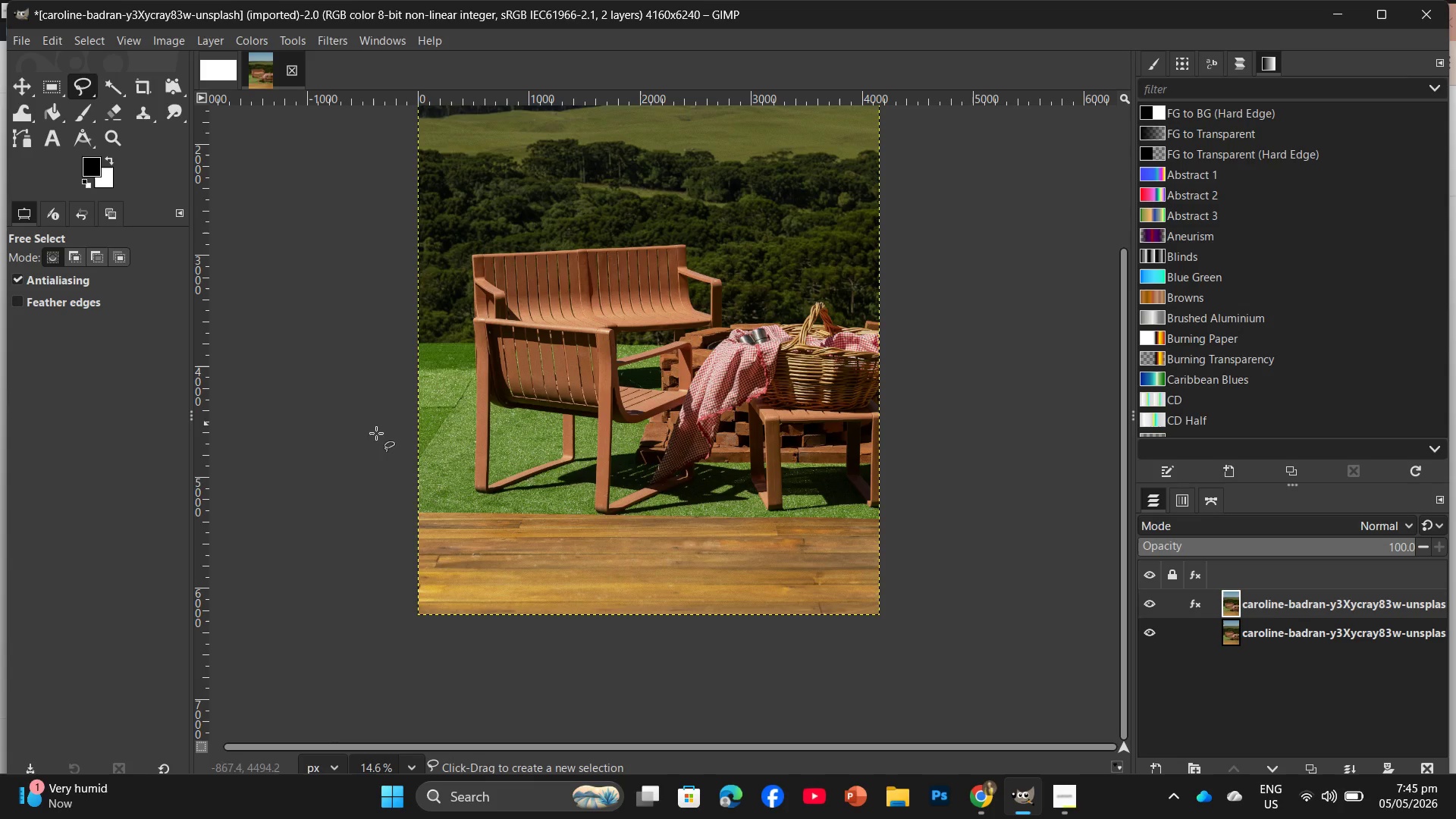 
scroll: coordinate [1018, 667], scroll_direction: up, amount: 4.0
 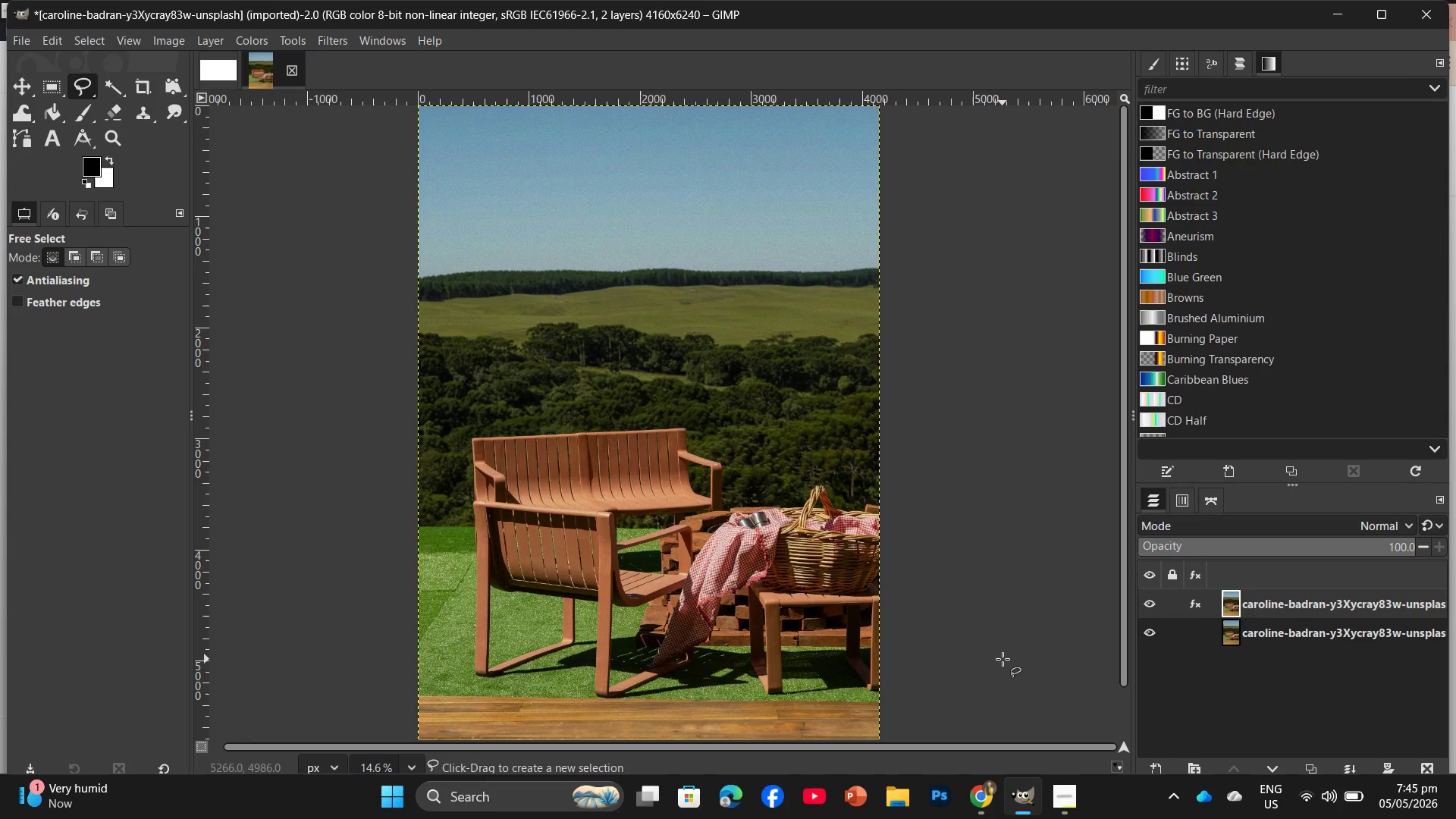 
scroll: coordinate [1003, 659], scroll_direction: down, amount: 1.0
 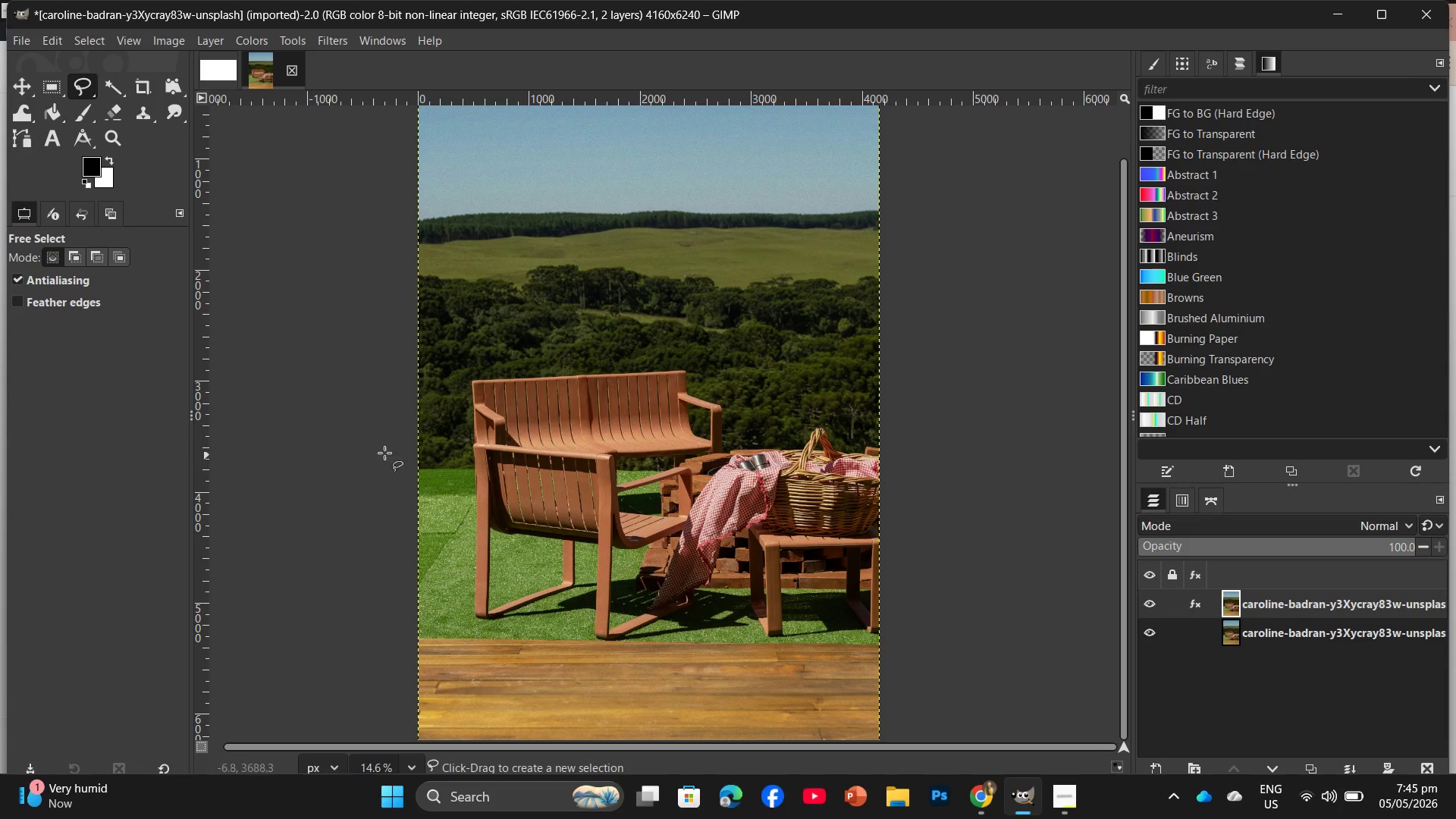 
hold_key(key=MetaLeft, duration=0.42)
hold_key(key=MetaLeft, duration=0.44)
scroll: coordinate [374, 452], scroll_direction: up, amount: 4.0
 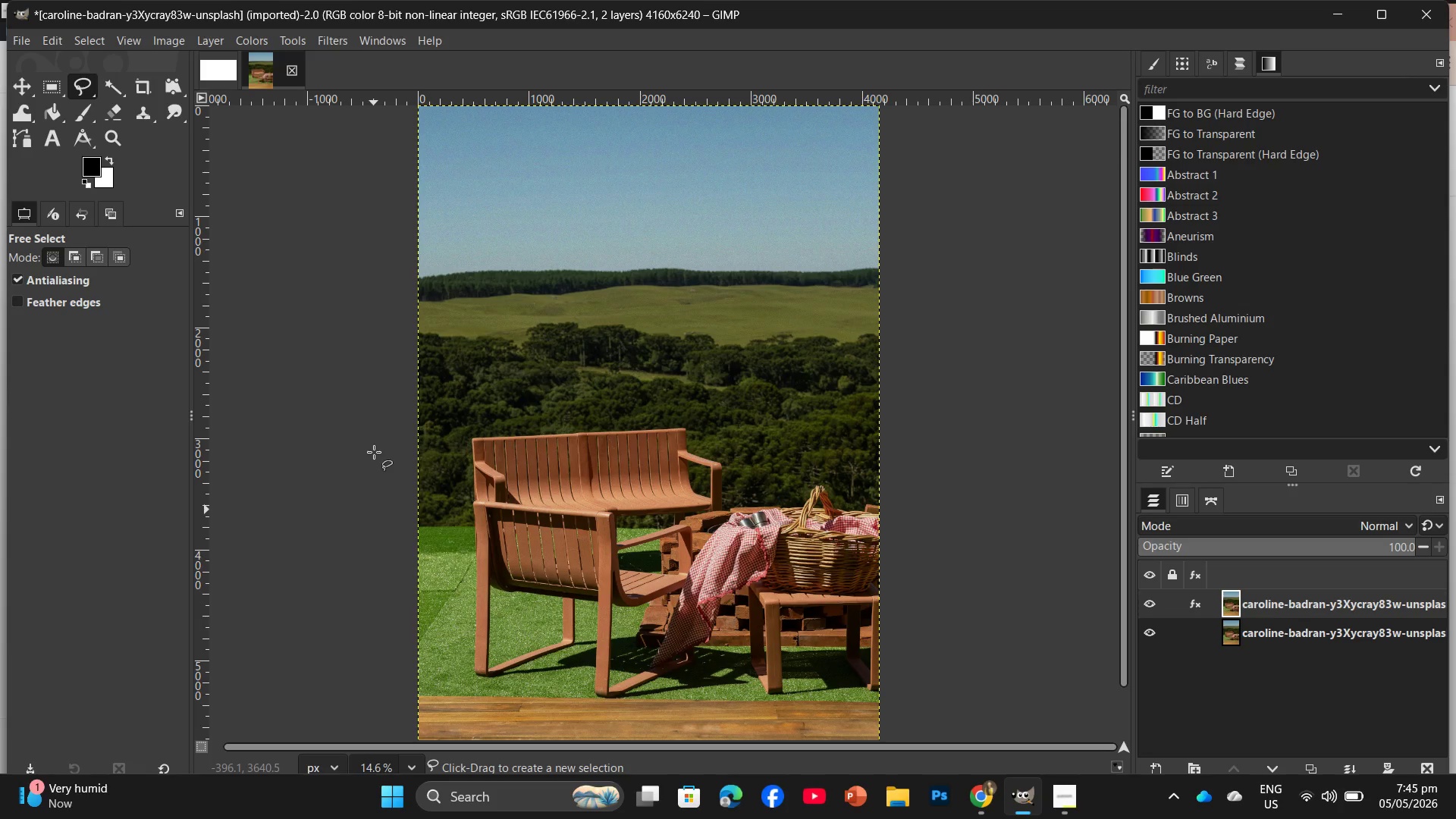 
hold_key(key=ControlLeft, duration=0.8)
scroll: coordinate [375, 452], scroll_direction: down, amount: 3.0
 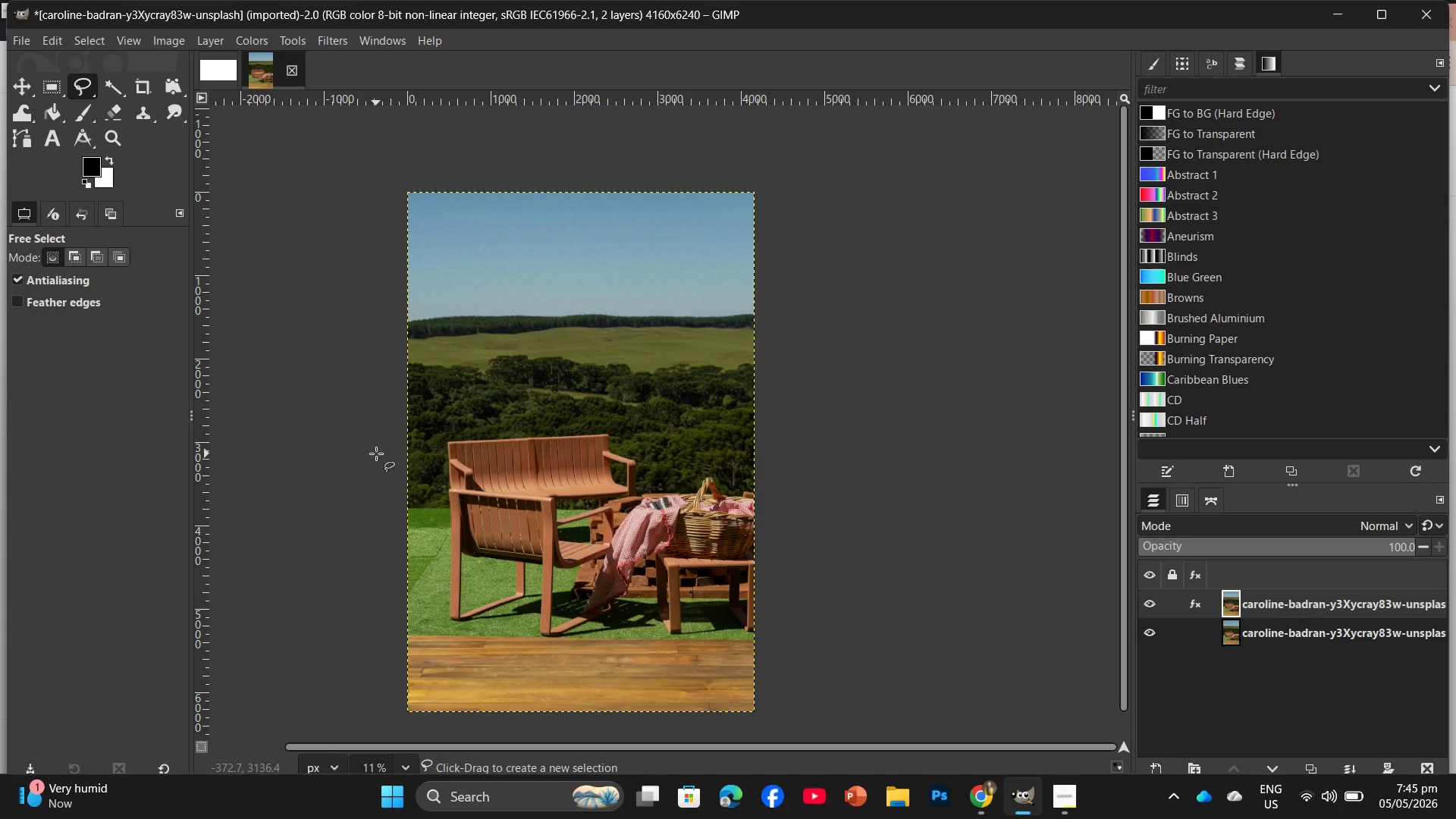 
key(Control+ControlLeft)
 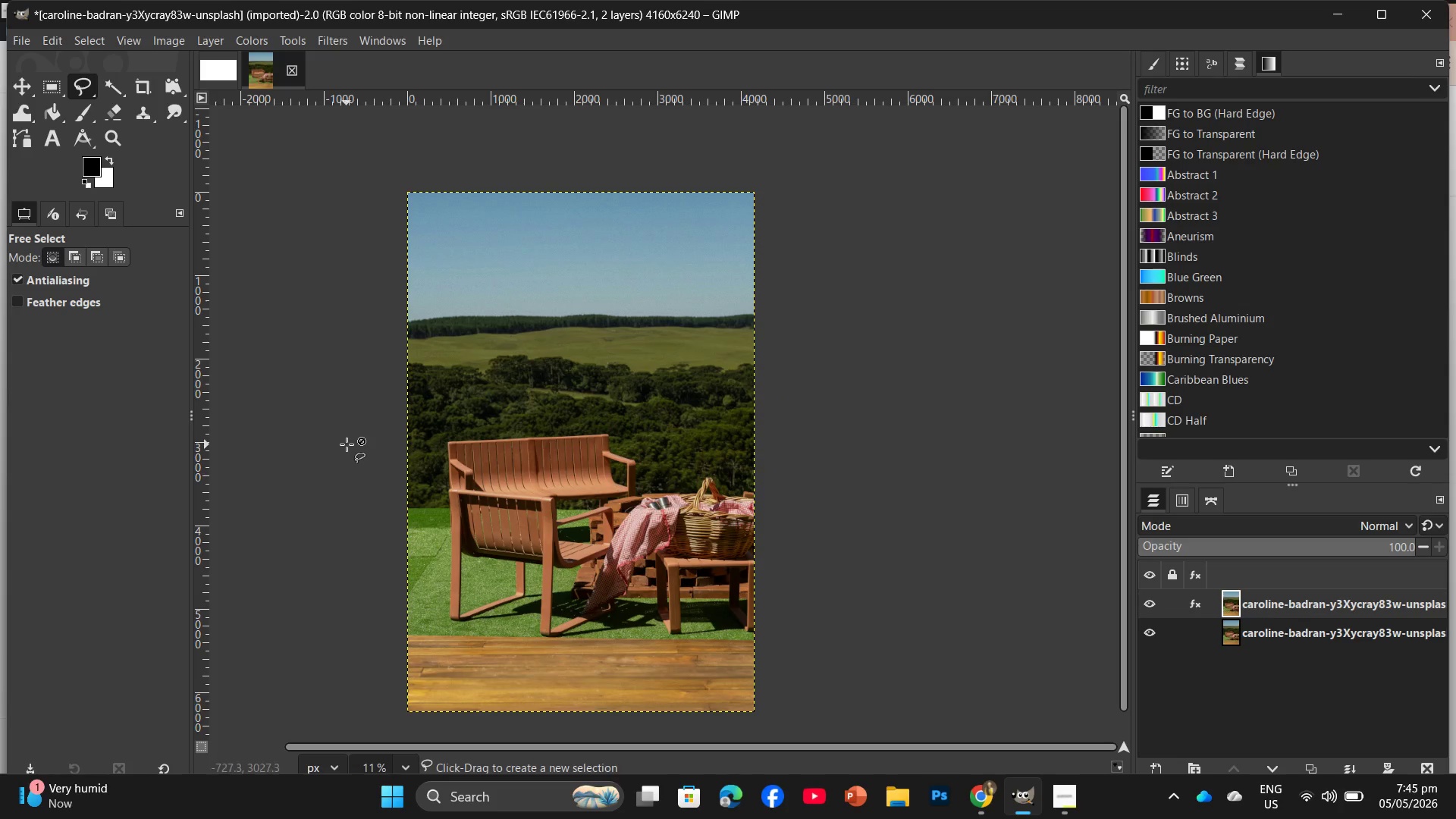 
scroll: coordinate [347, 444], scroll_direction: up, amount: 2.0
 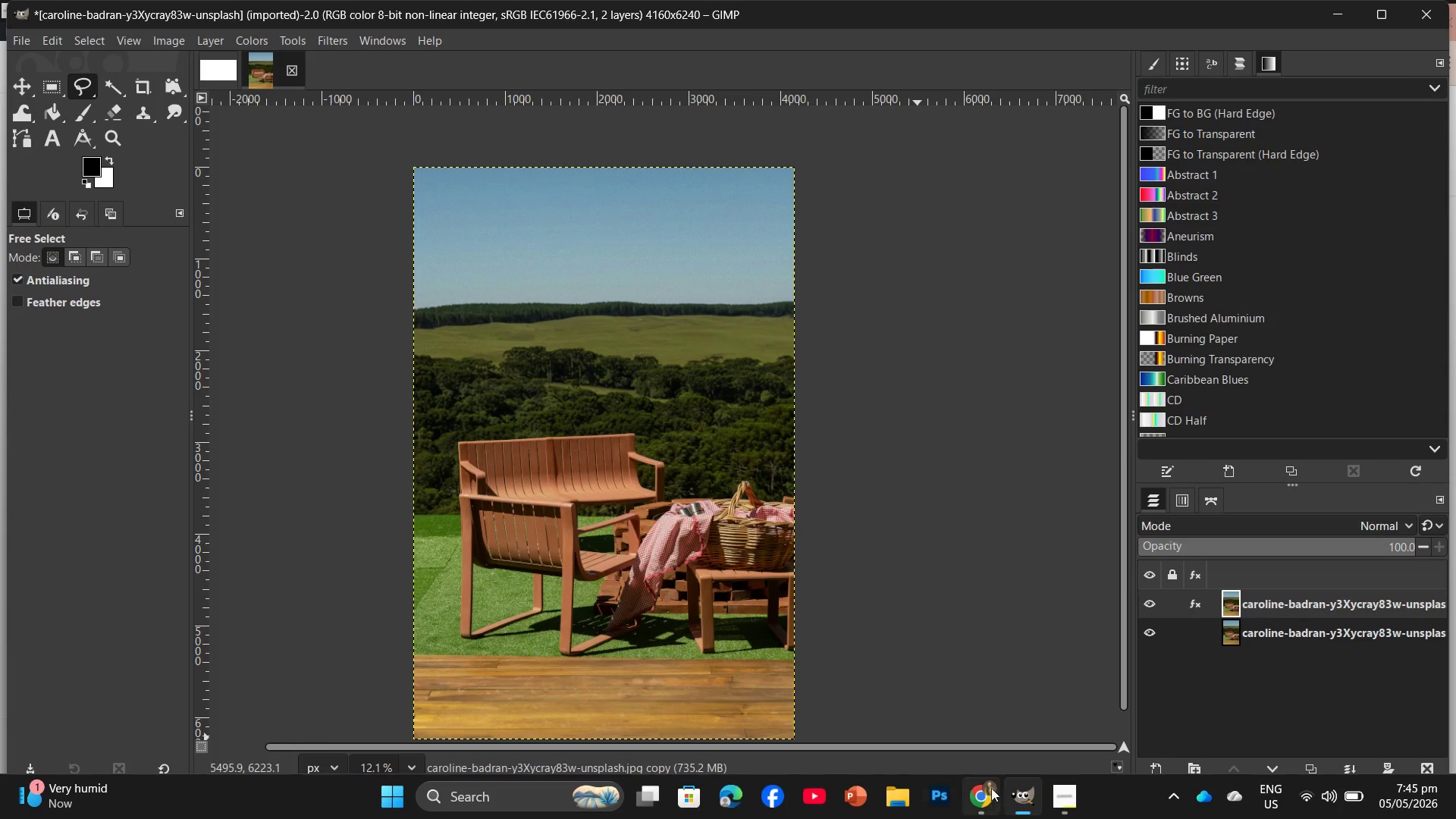 
scroll: coordinate [943, 639], scroll_direction: none, amount: 0.0
 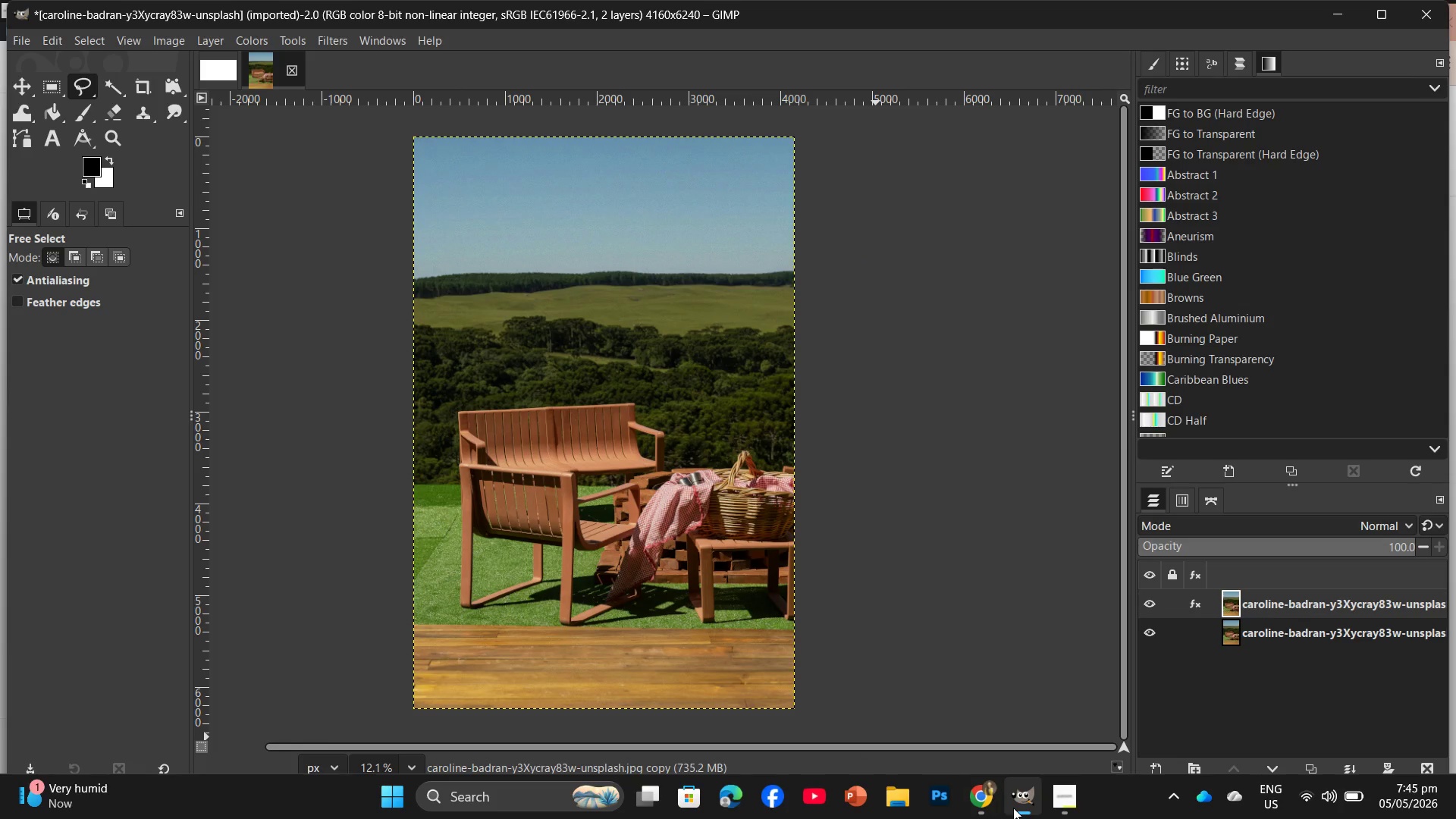 
left_click([959, 734])
 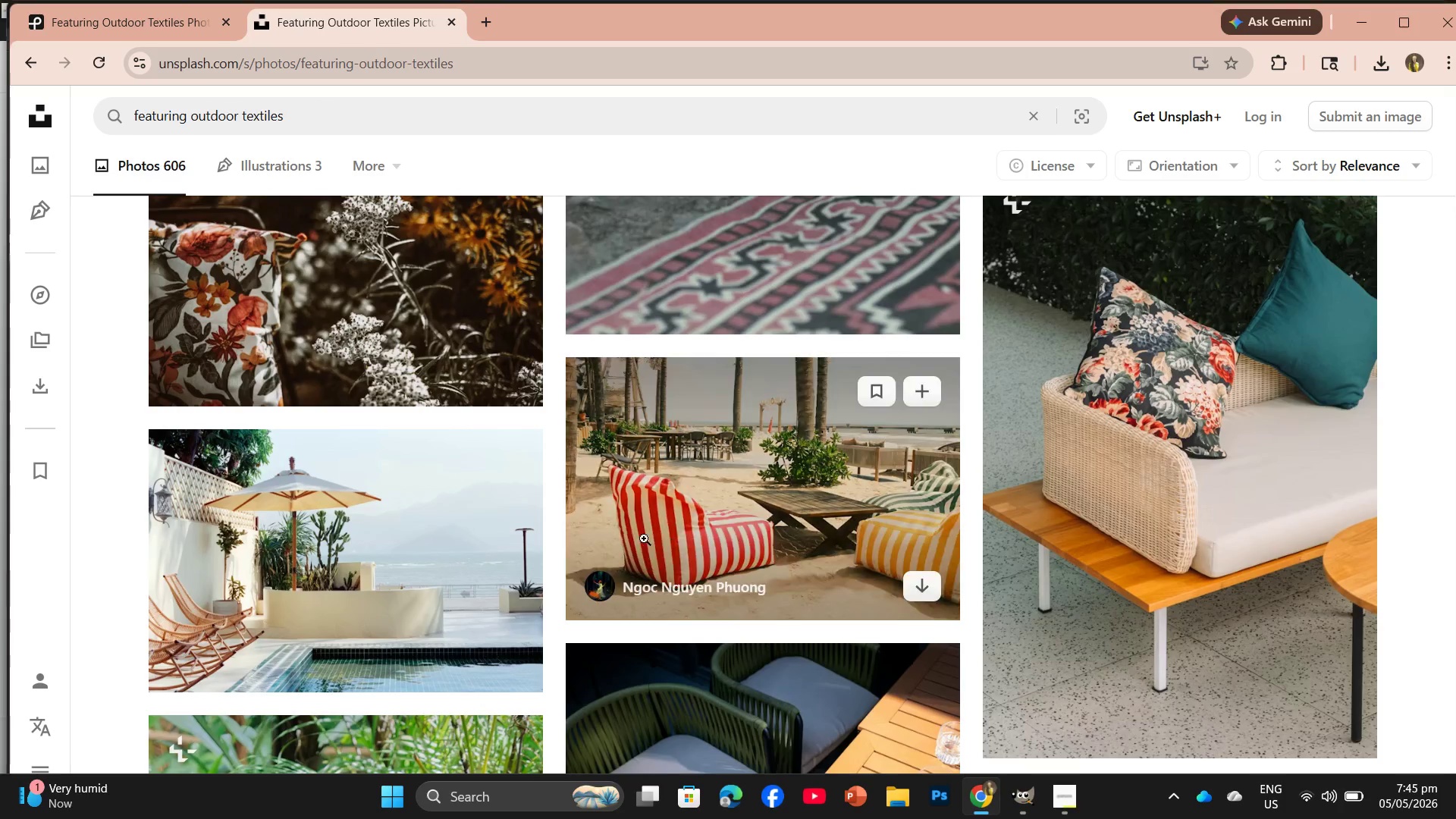 
scroll: coordinate [841, 590], scroll_direction: down, amount: 14.0
 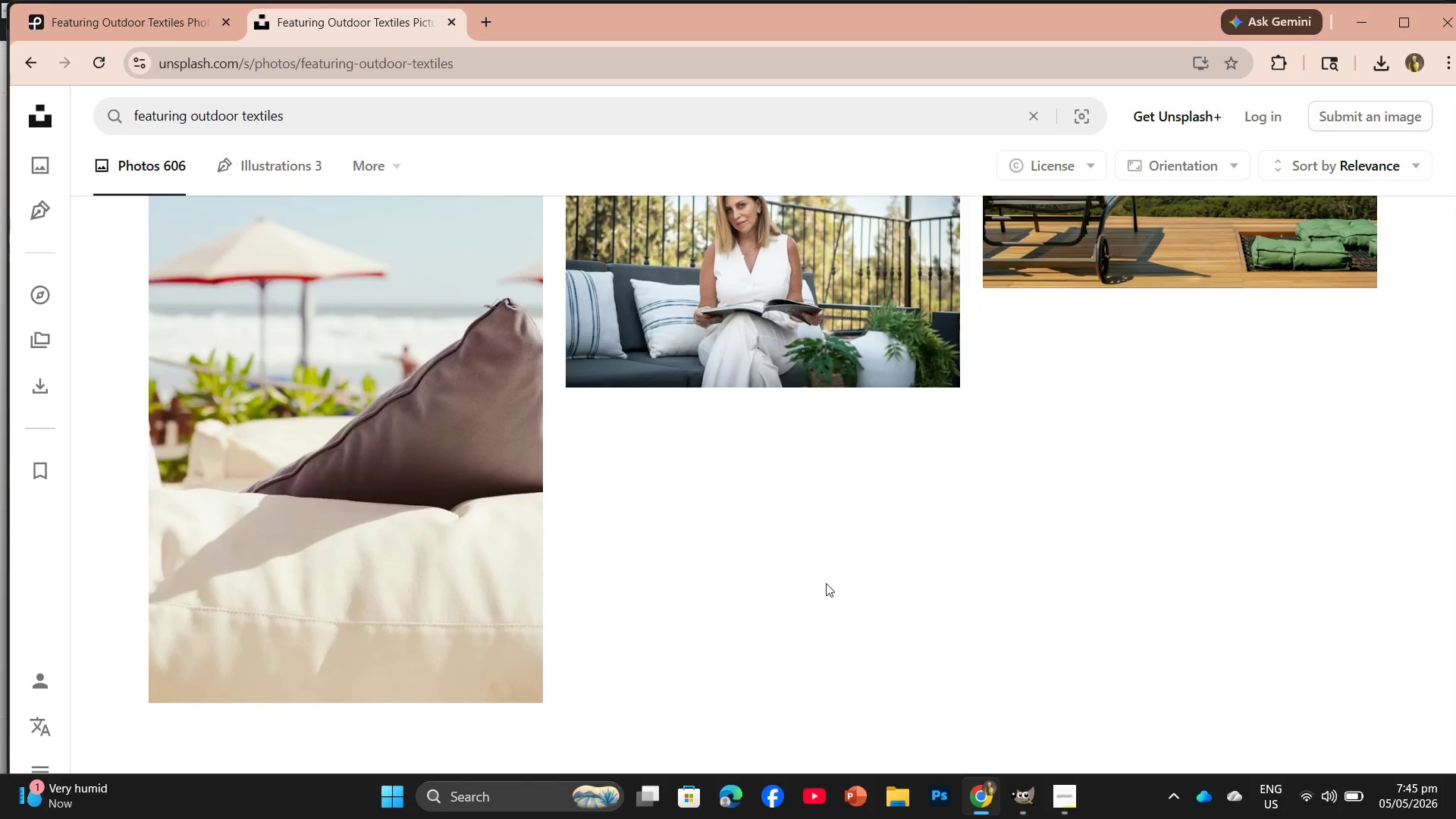 
scroll: coordinate [804, 557], scroll_direction: up, amount: 1.0
 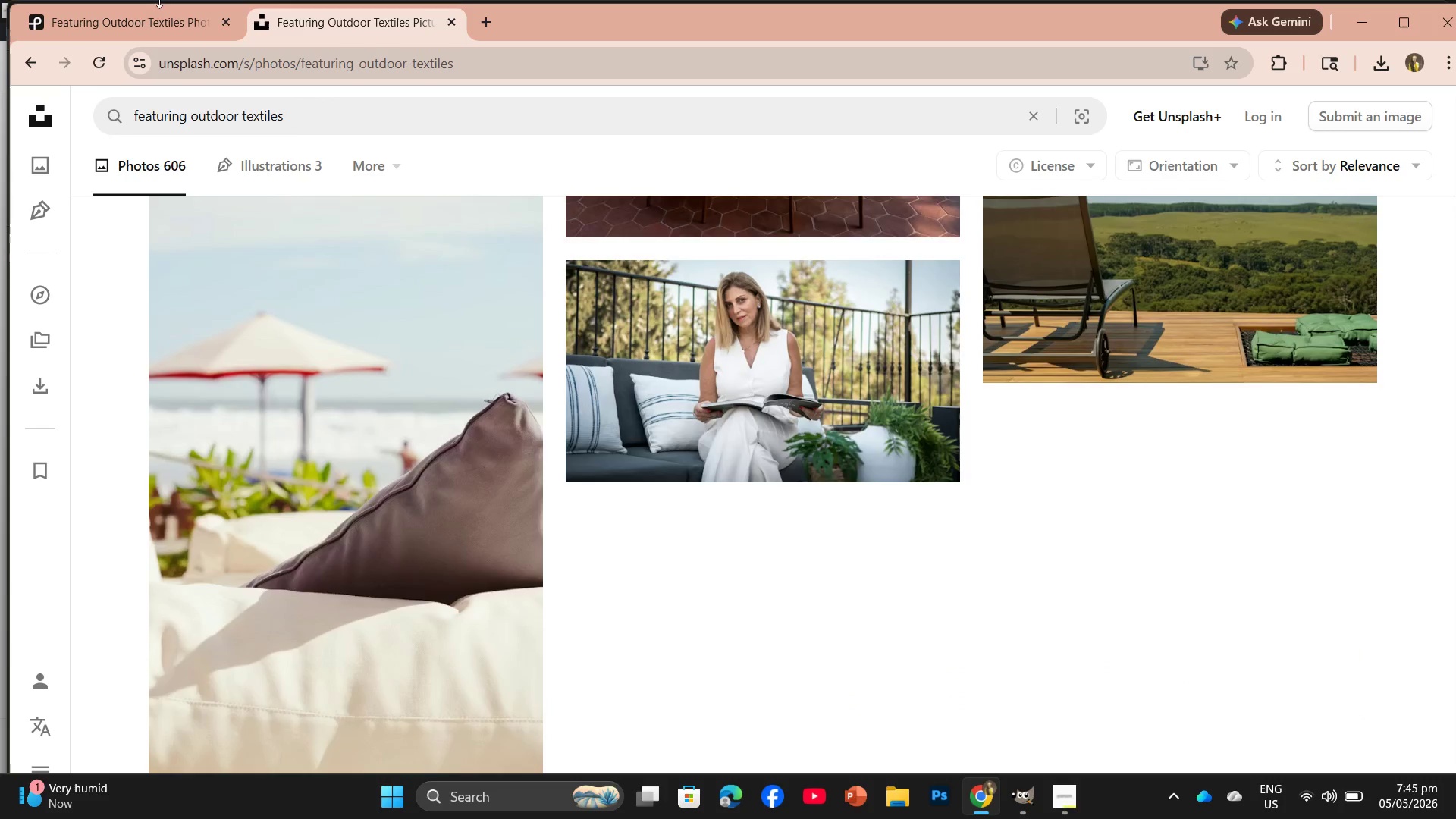 
left_click([146, 30])
 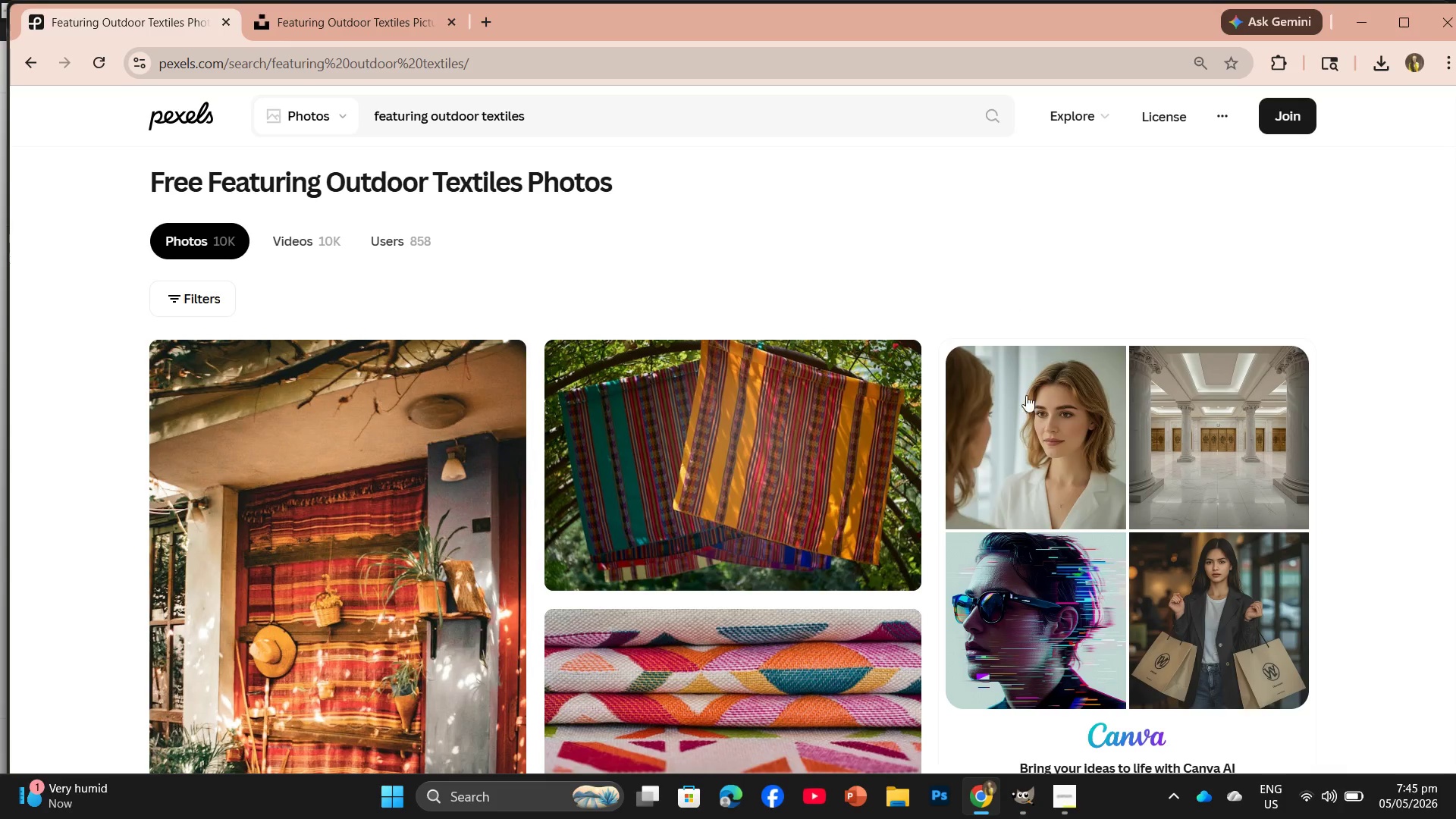 
scroll: coordinate [1301, 555], scroll_direction: down, amount: 19.0
 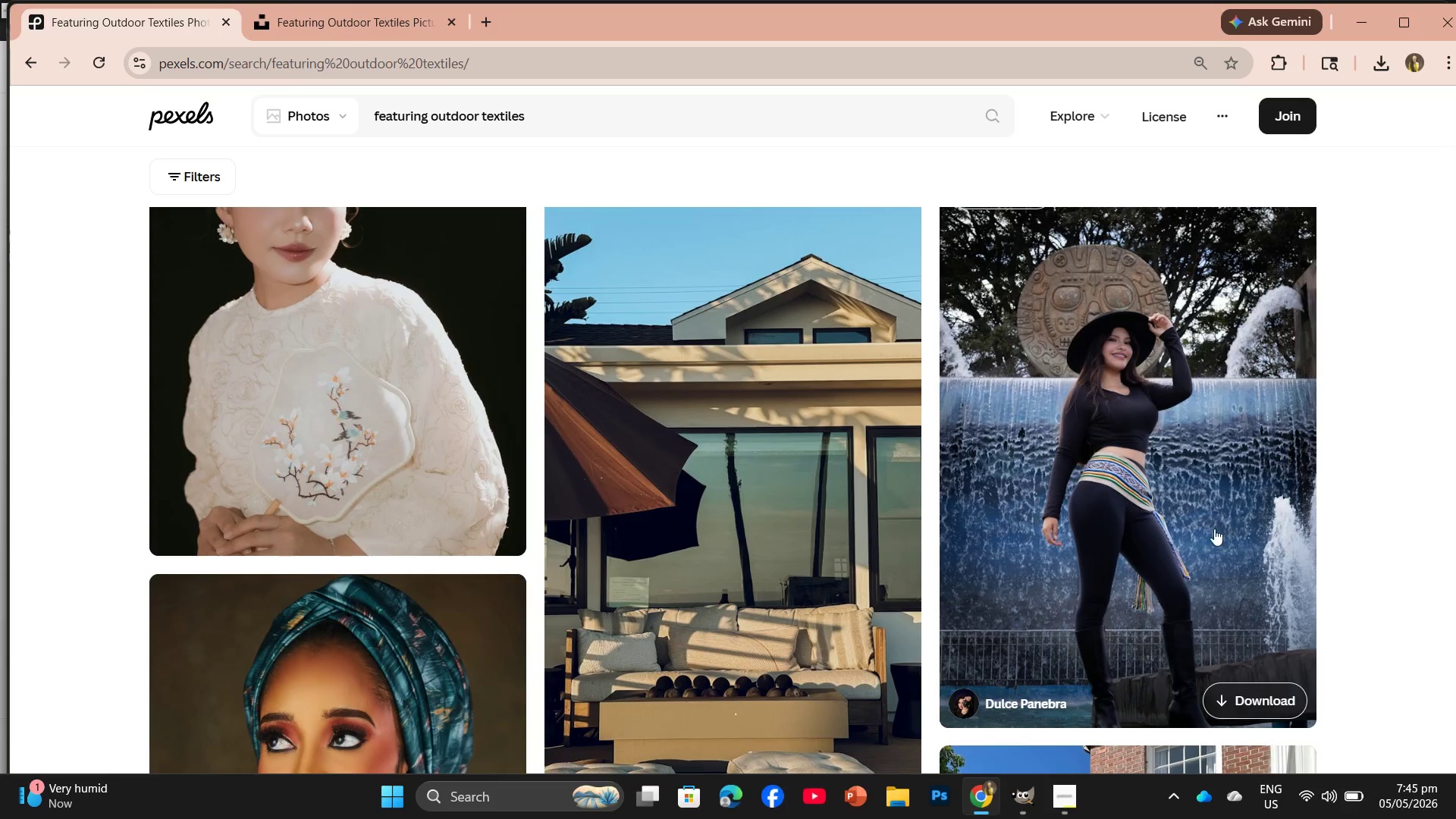 
scroll: coordinate [847, 463], scroll_direction: down, amount: 12.0
 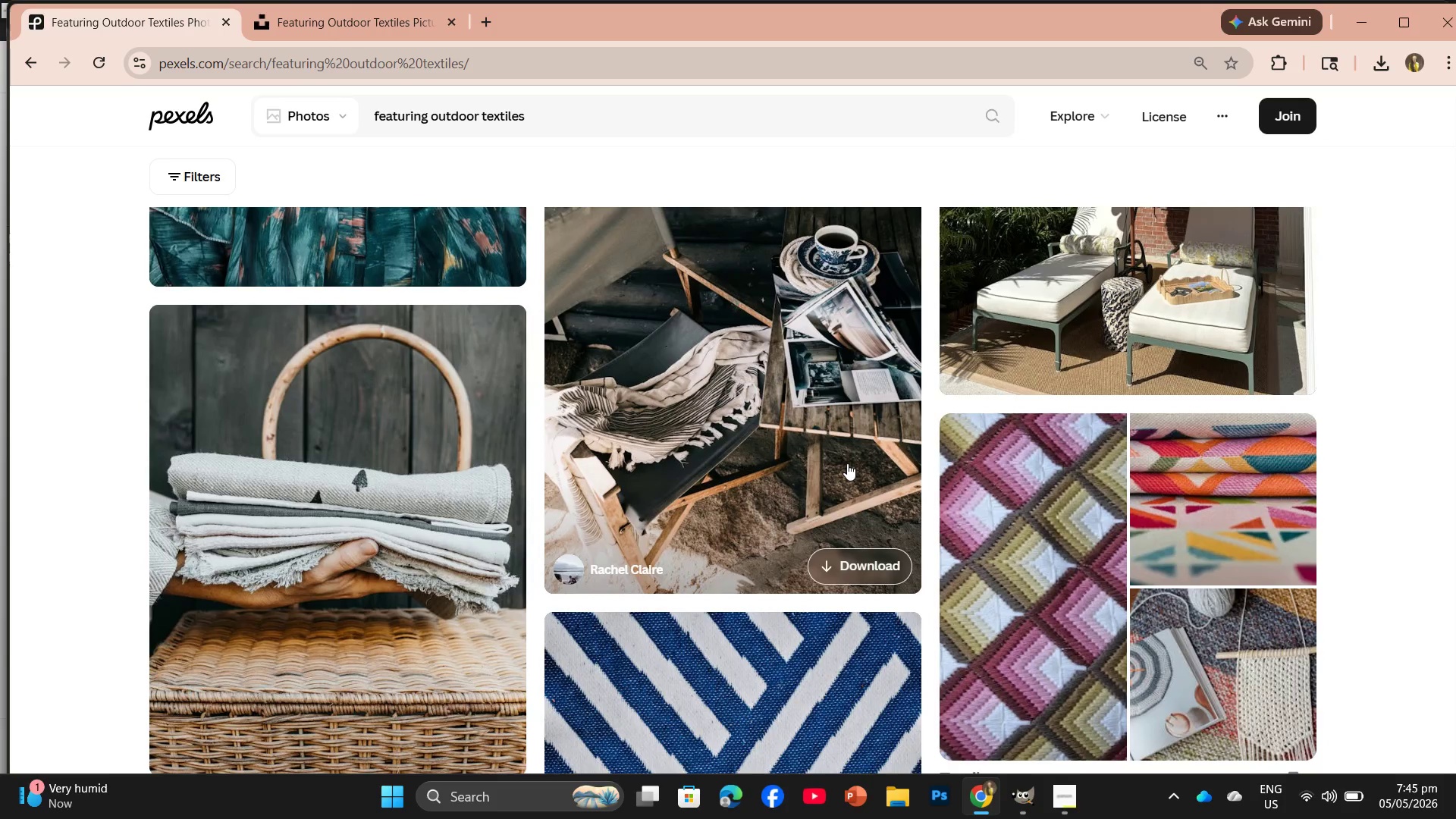 
scroll: coordinate [847, 463], scroll_direction: up, amount: 1.0
 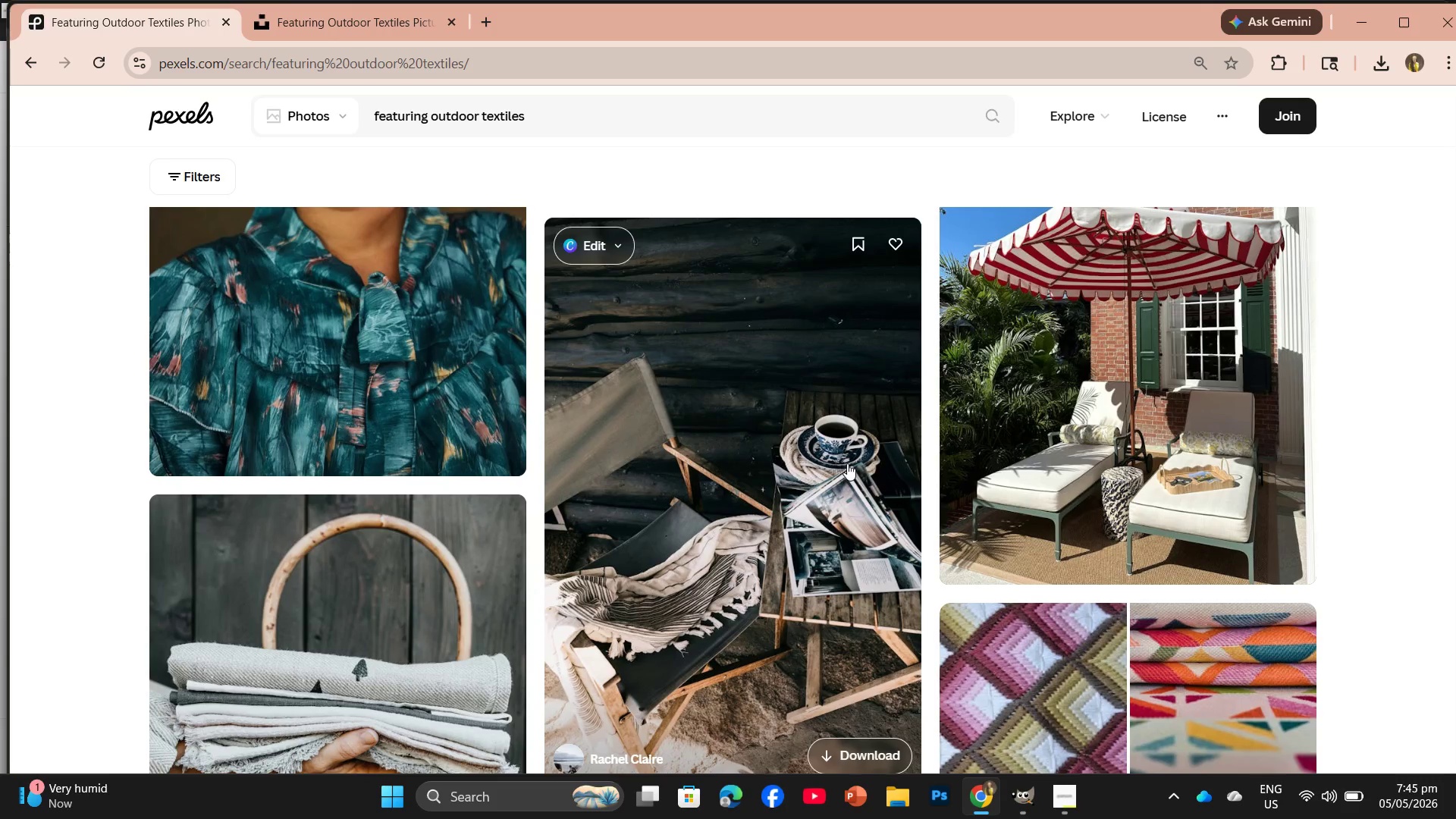 
scroll: coordinate [842, 460], scroll_direction: down, amount: 9.0
 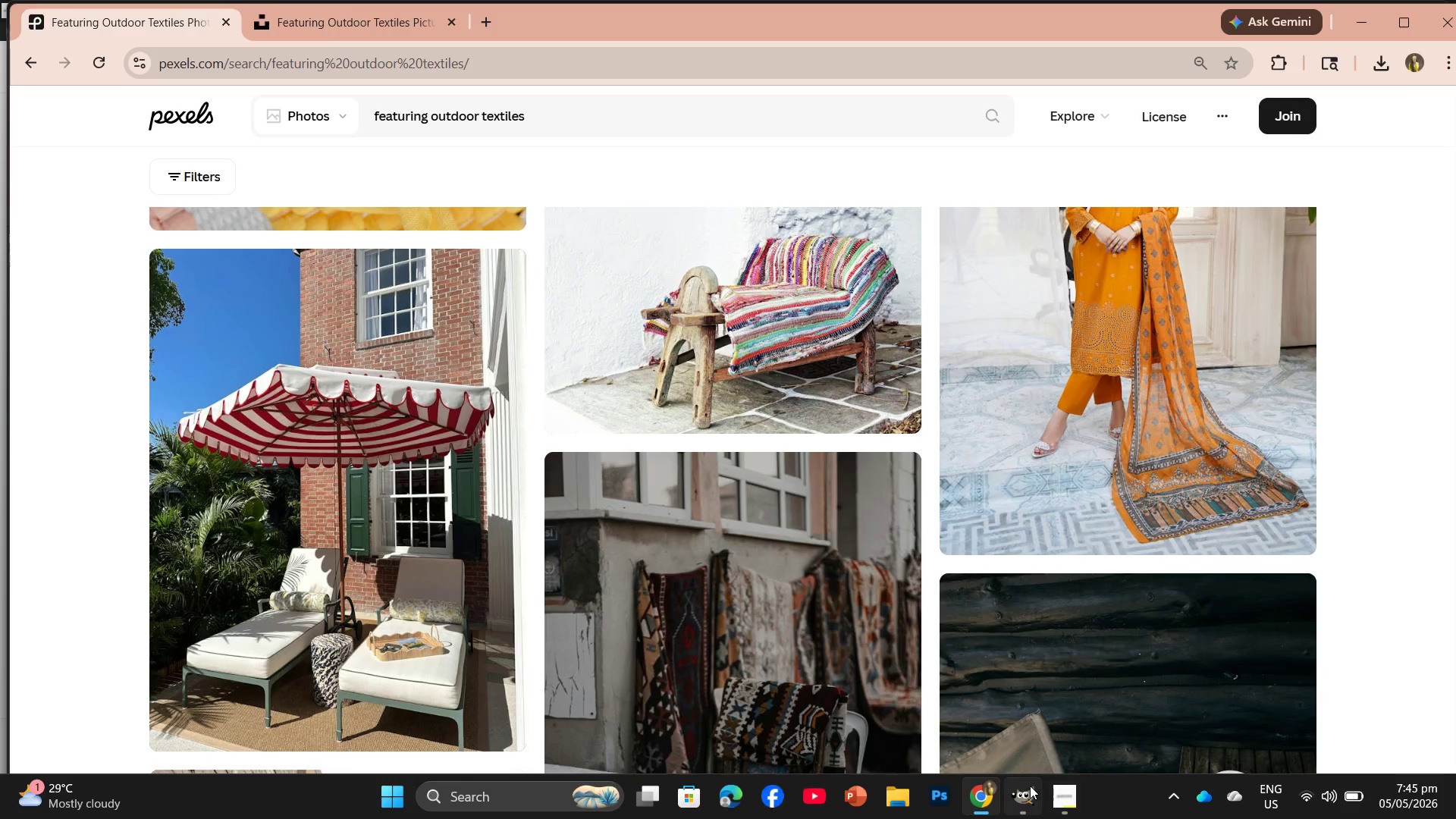 
left_click([1075, 786])
 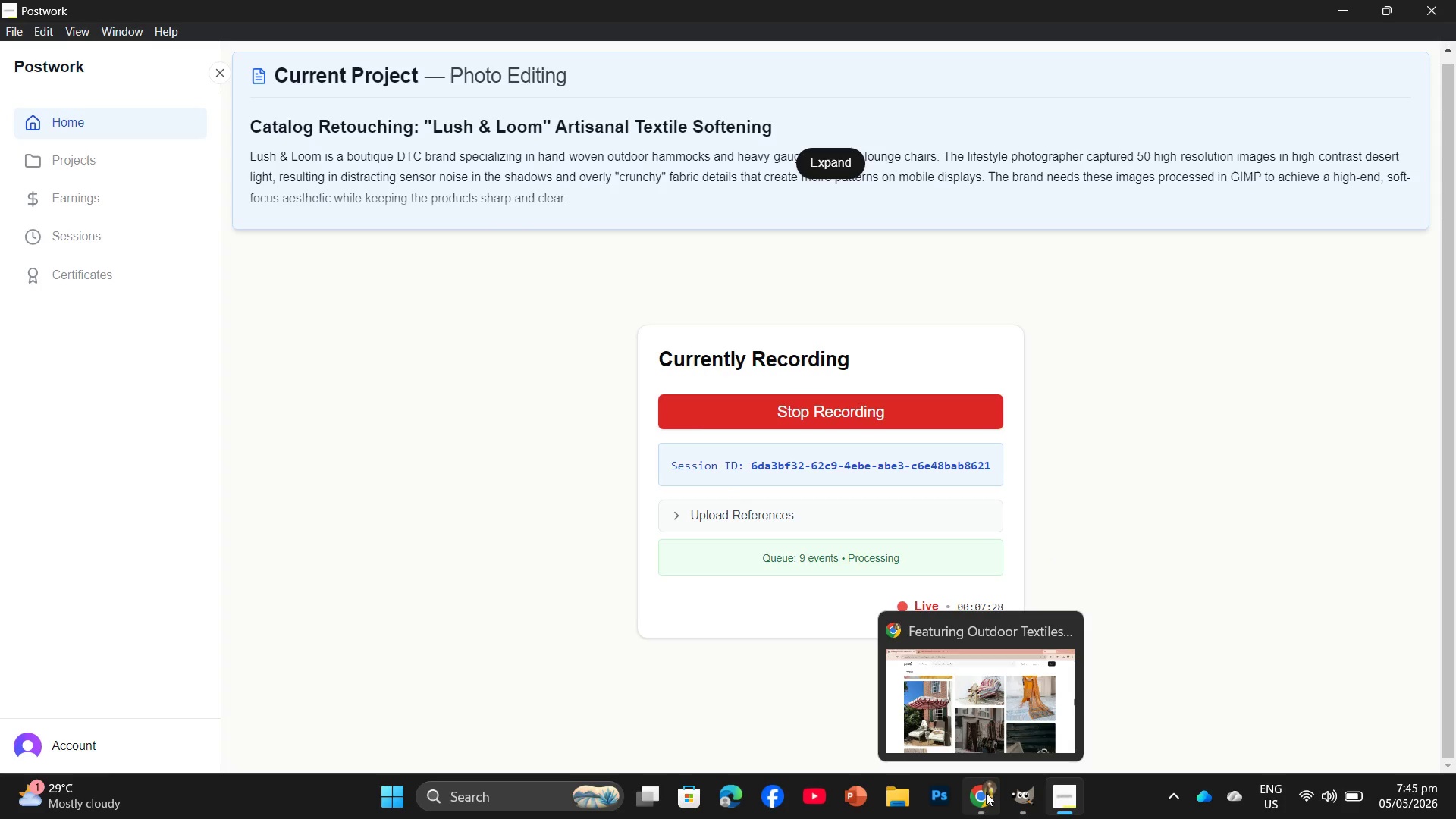 
left_click([1024, 792])
 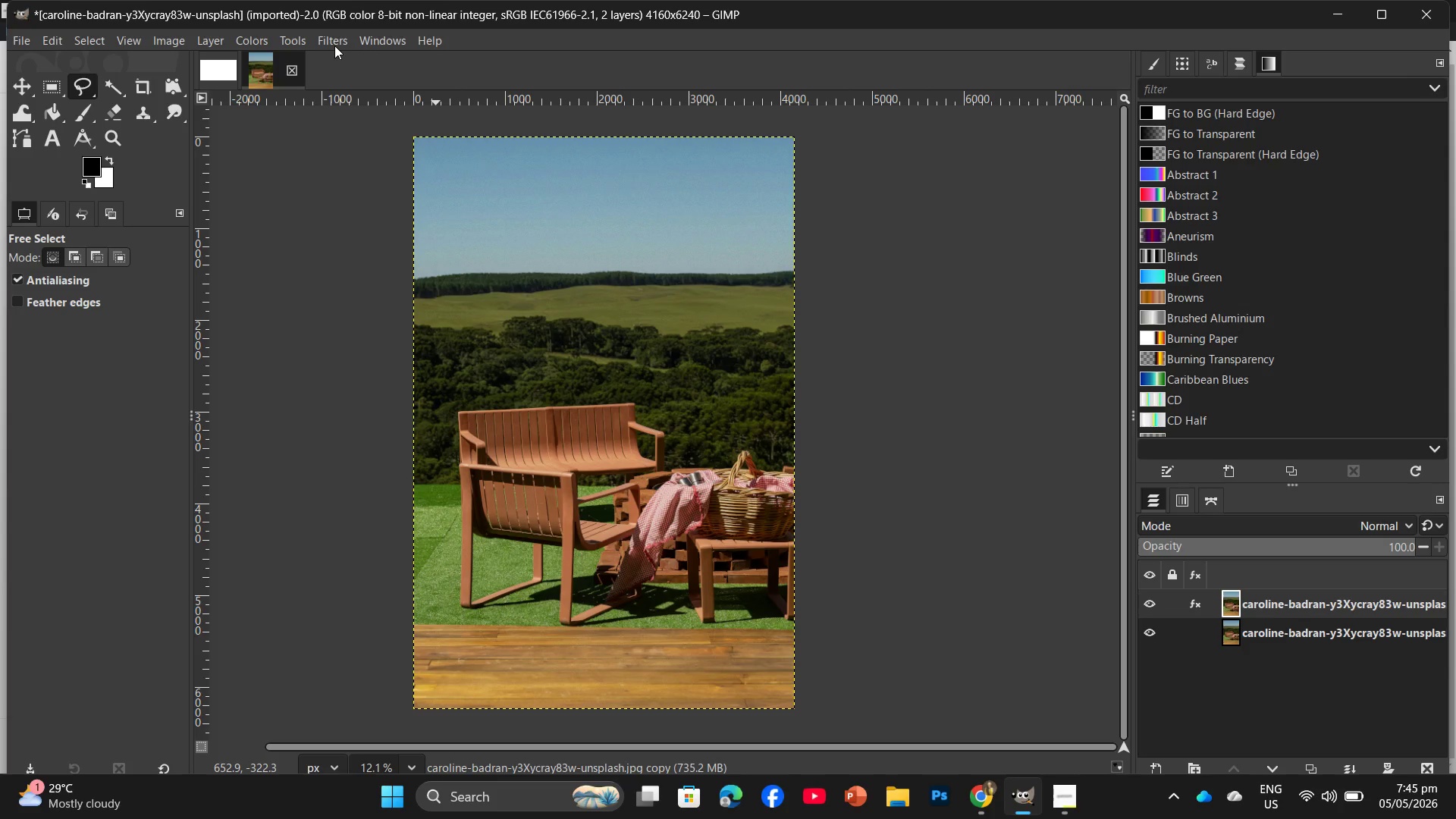 
left_click([334, 41])
 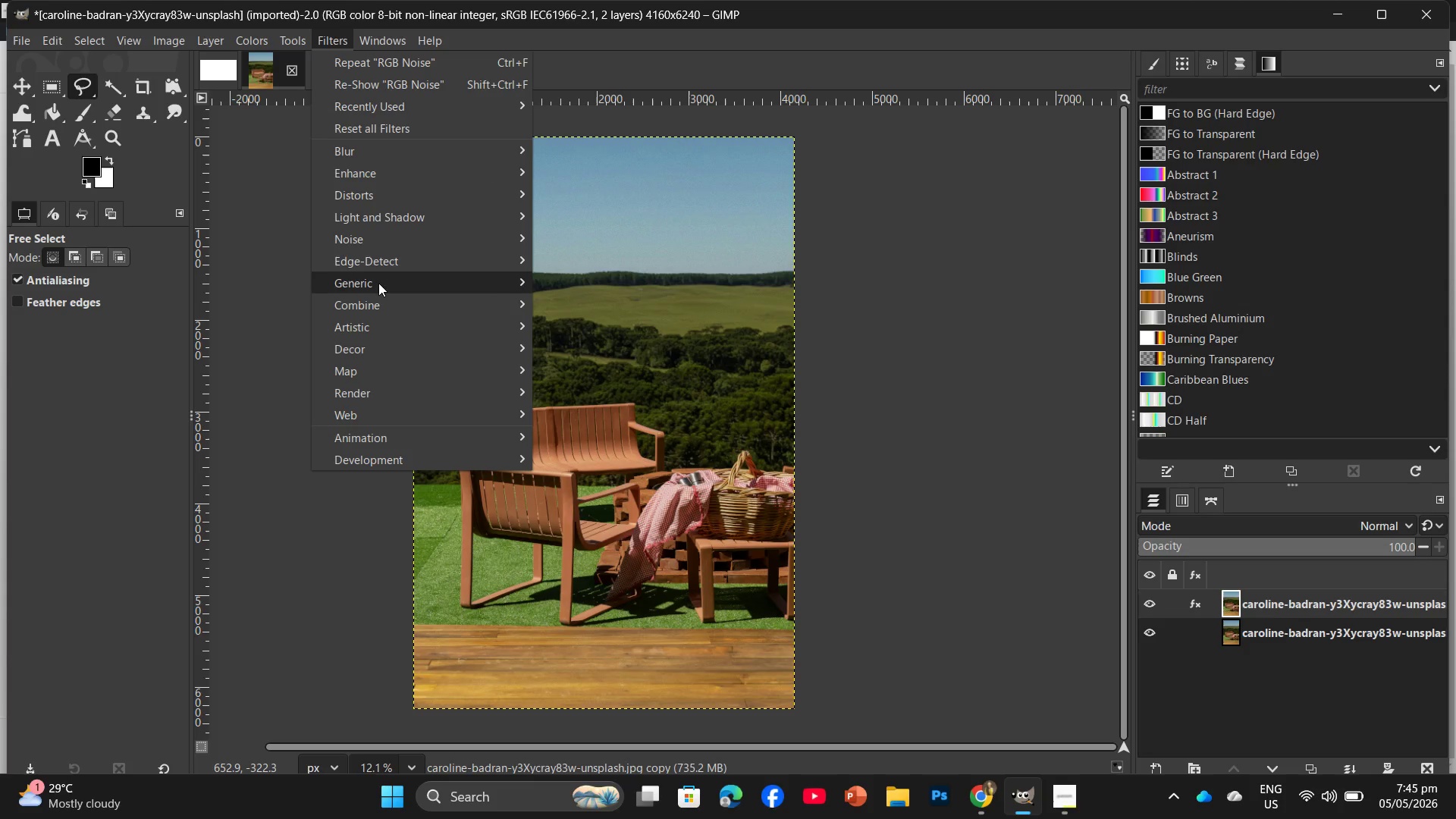 
mouse_move([392, 235])
 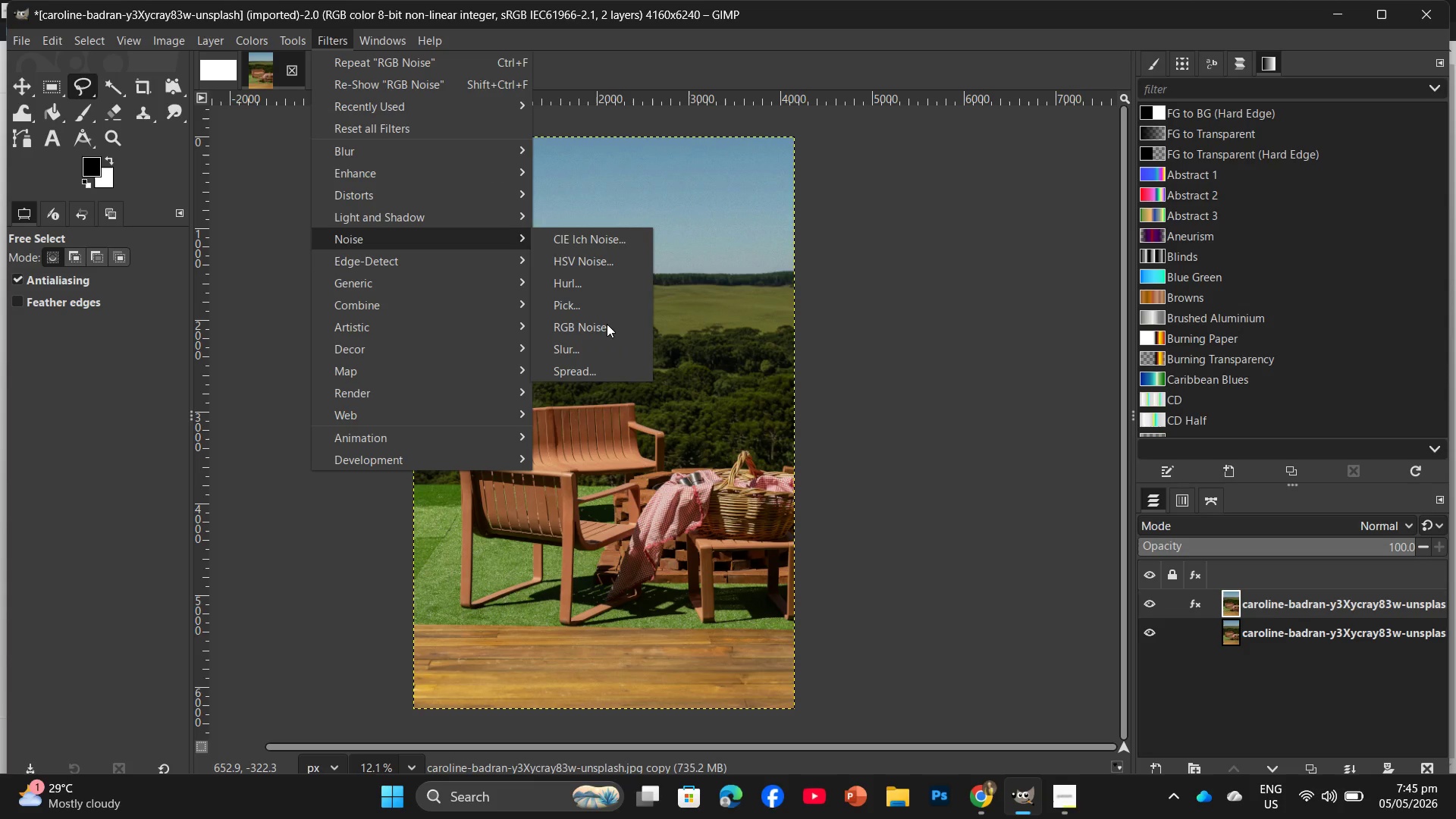 
mouse_move([574, 315])
 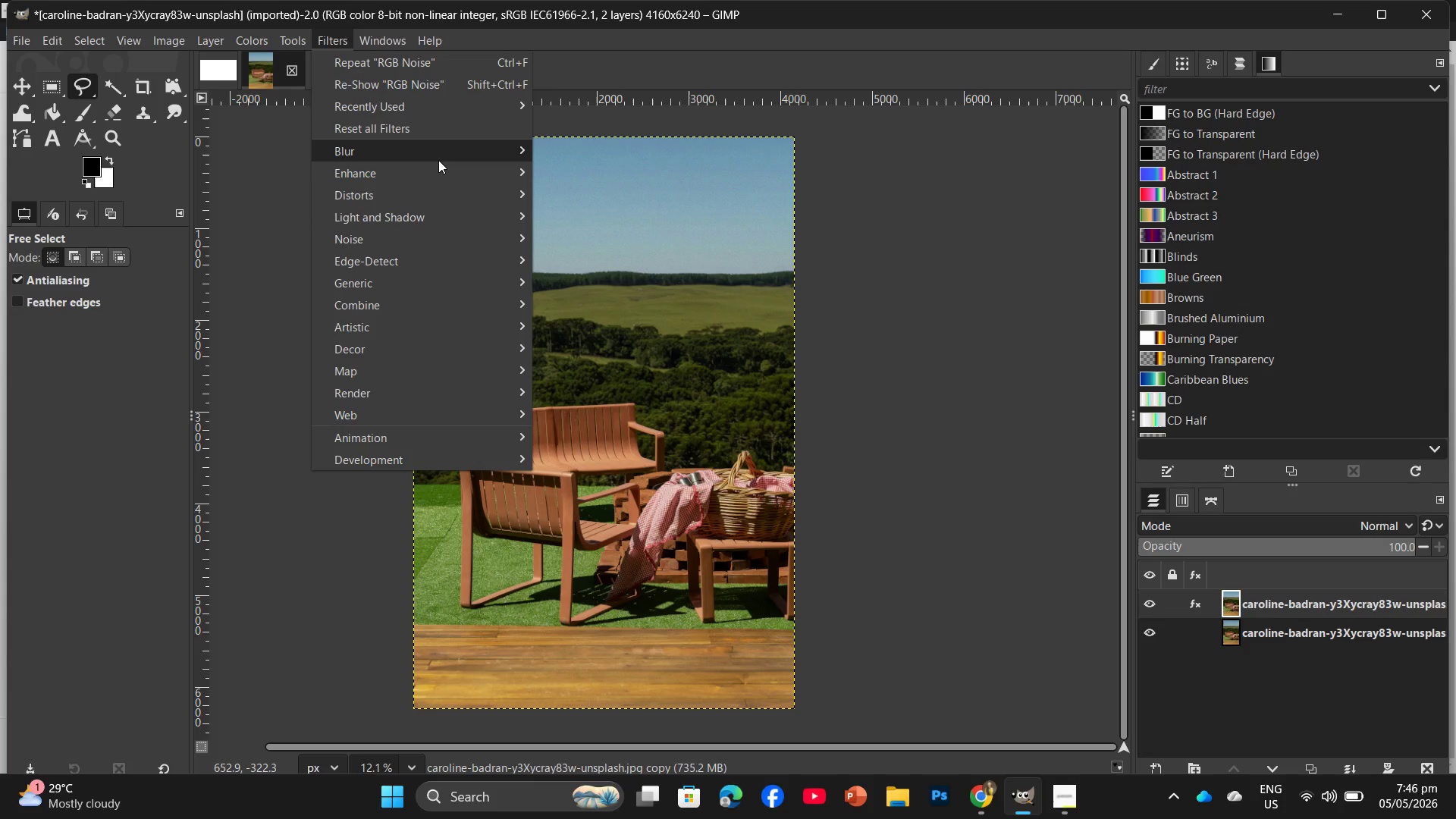 
left_click([438, 160])
 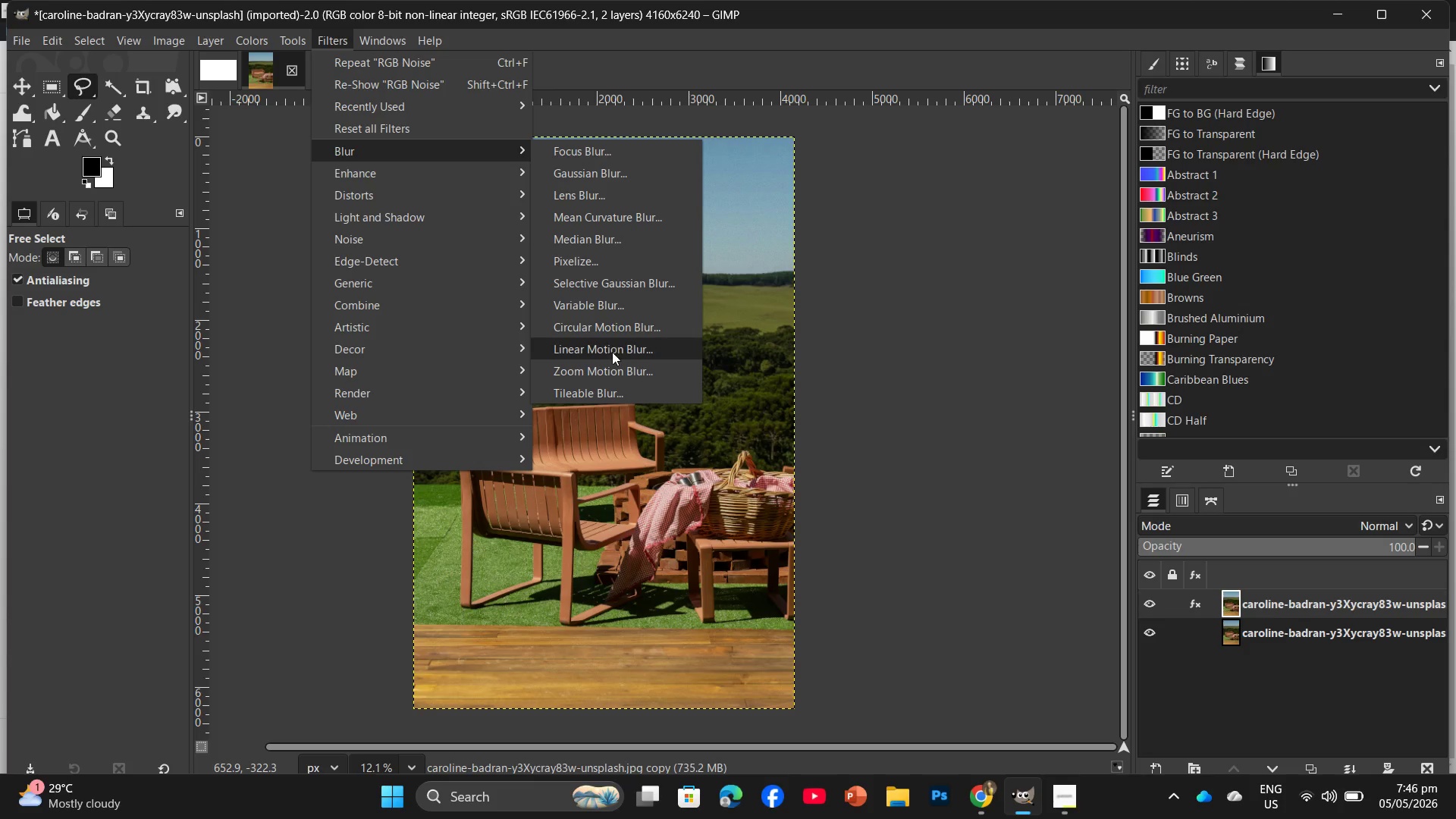 
wait(6.75)
 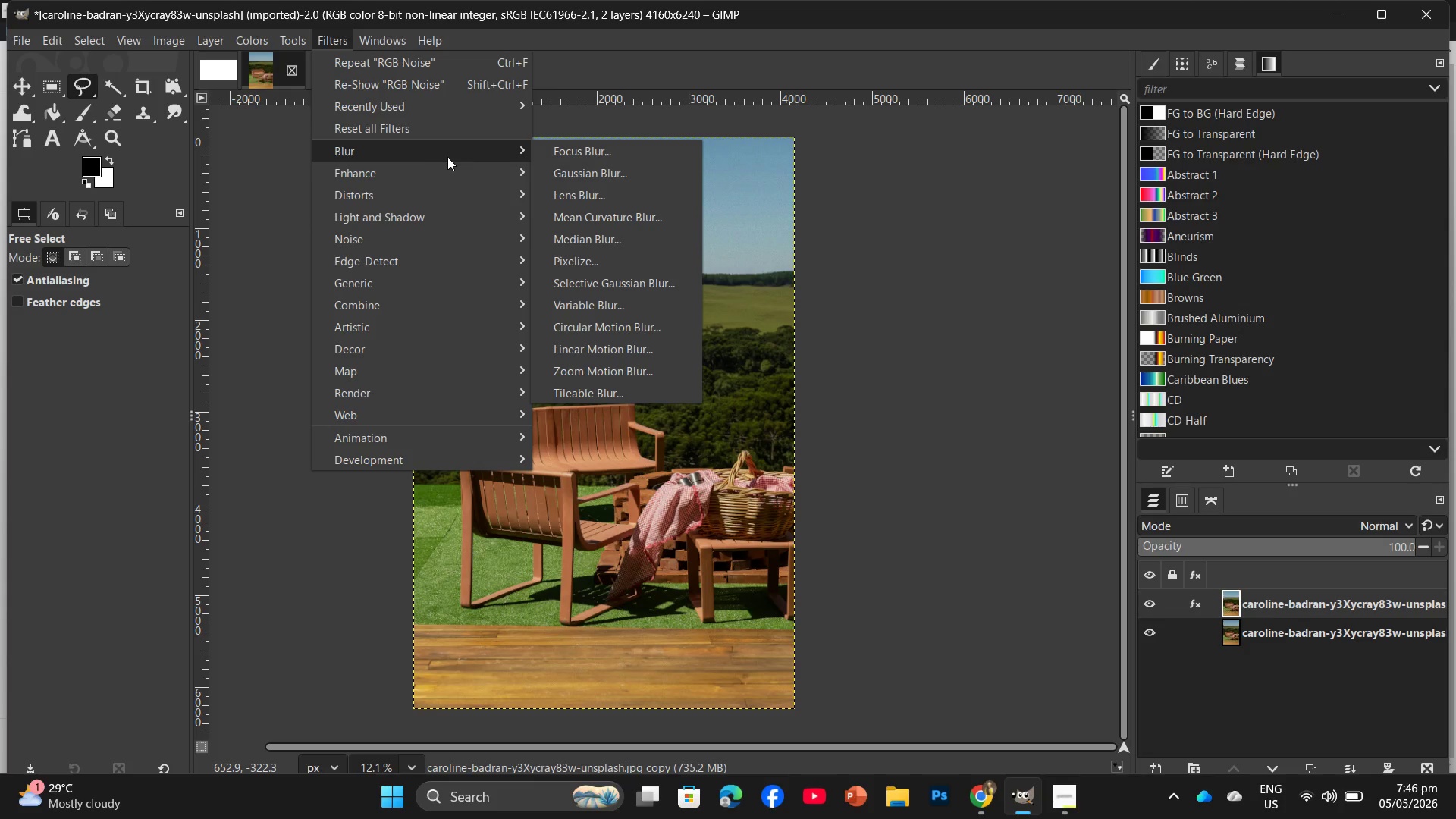 
left_click([613, 281])
 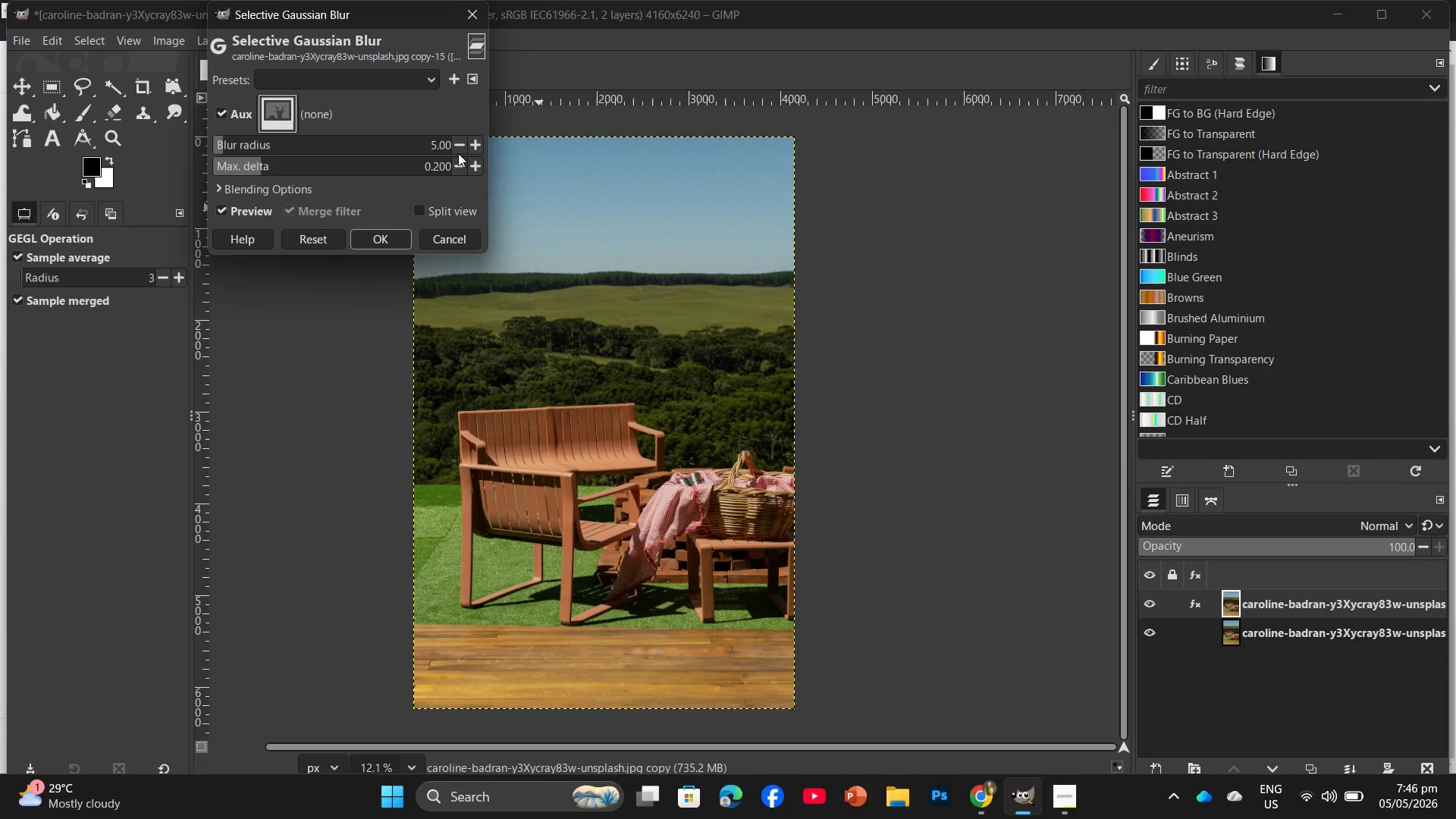 
left_click([476, 140])
 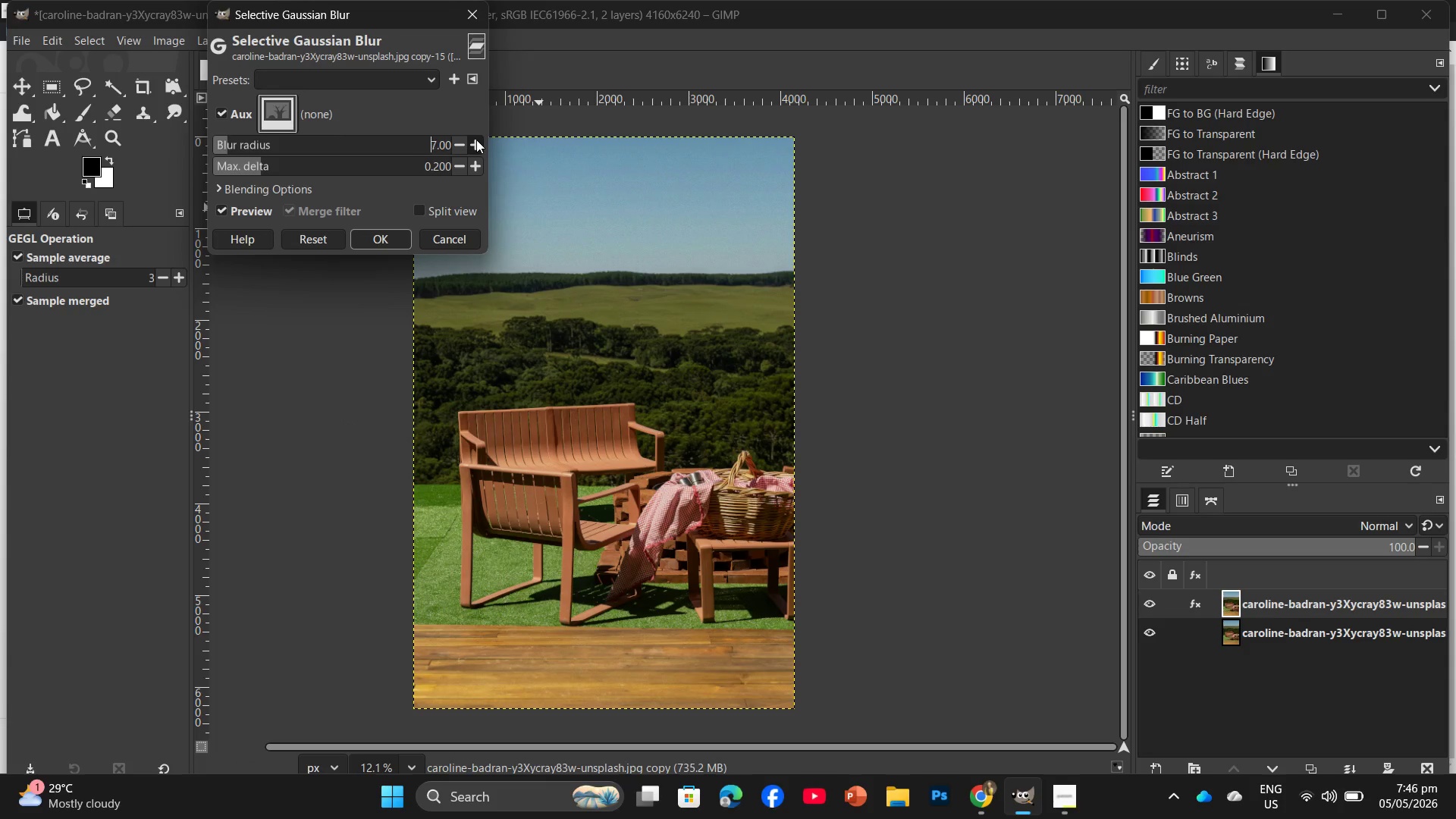 
double_click([476, 140])
 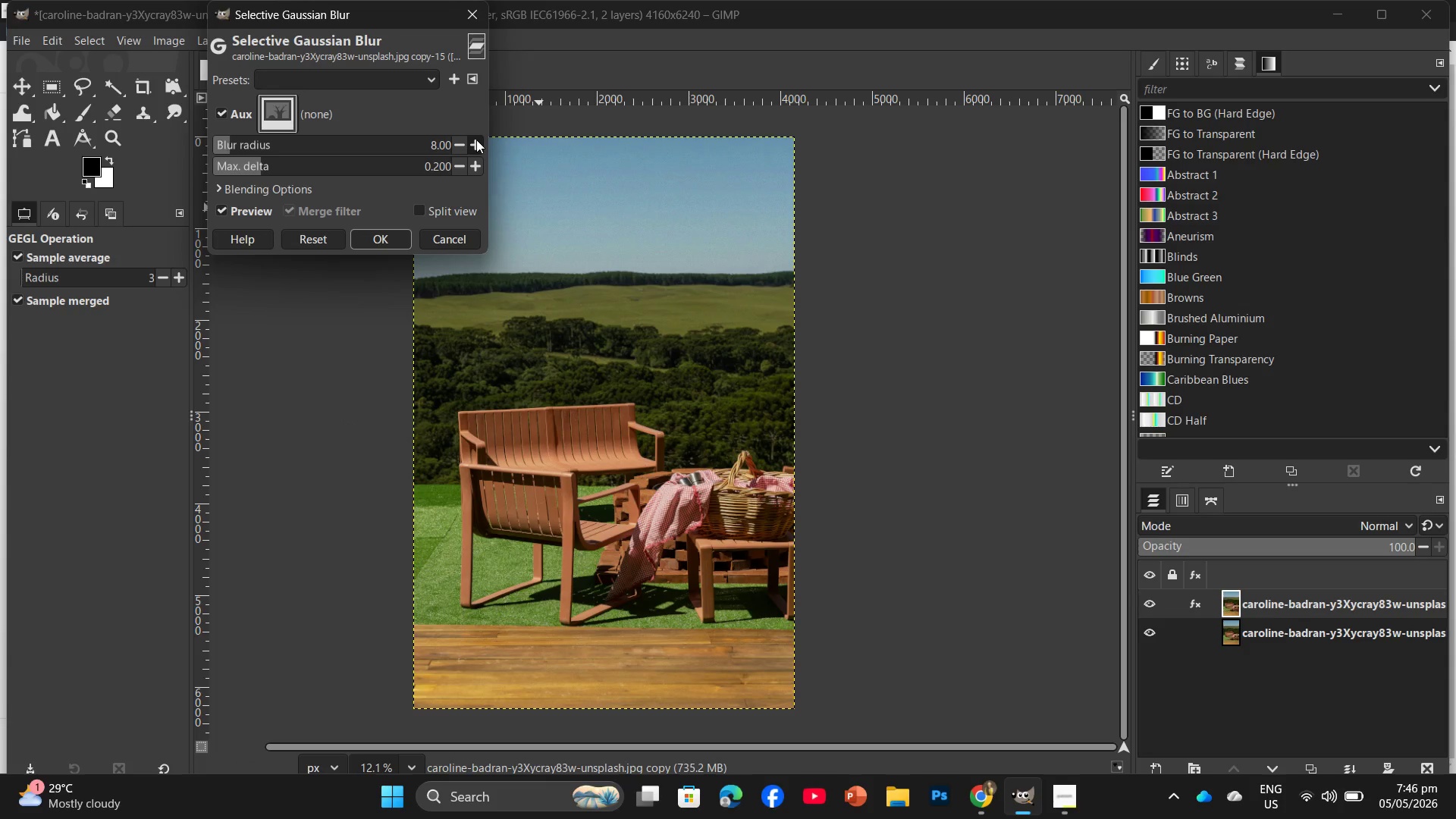 
triple_click([476, 140])
 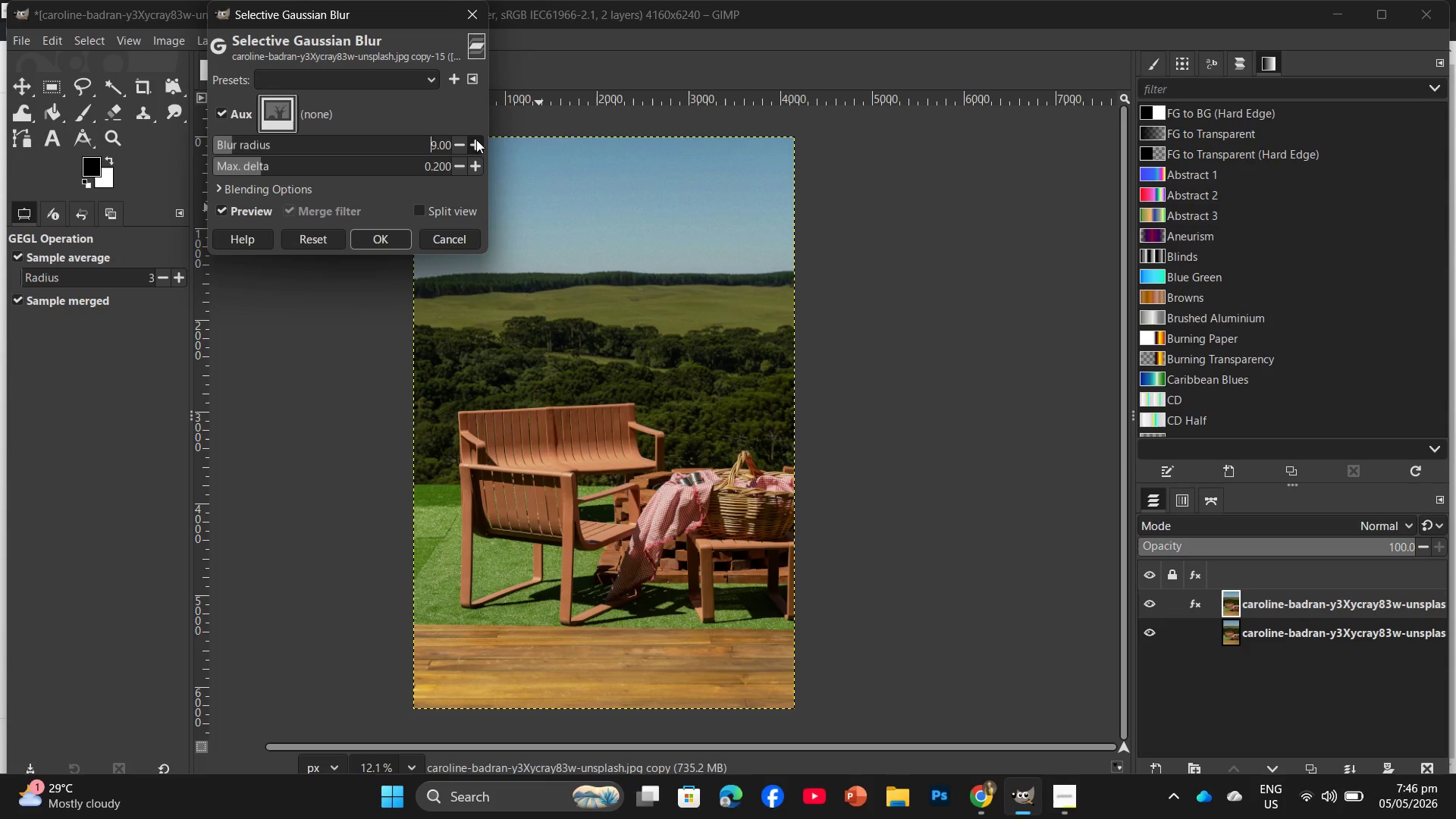 
triple_click([476, 140])
 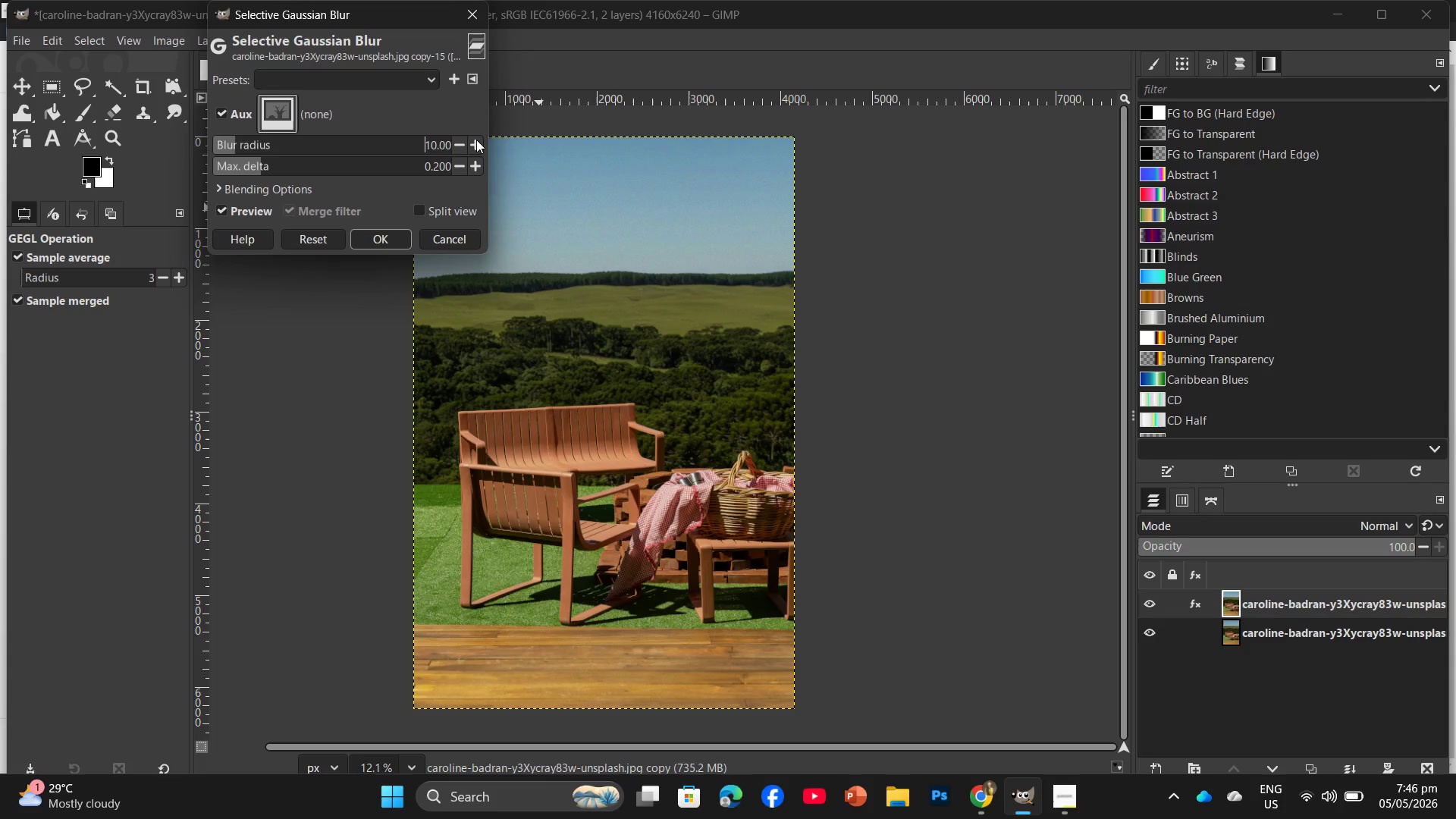 
triple_click([476, 140])
 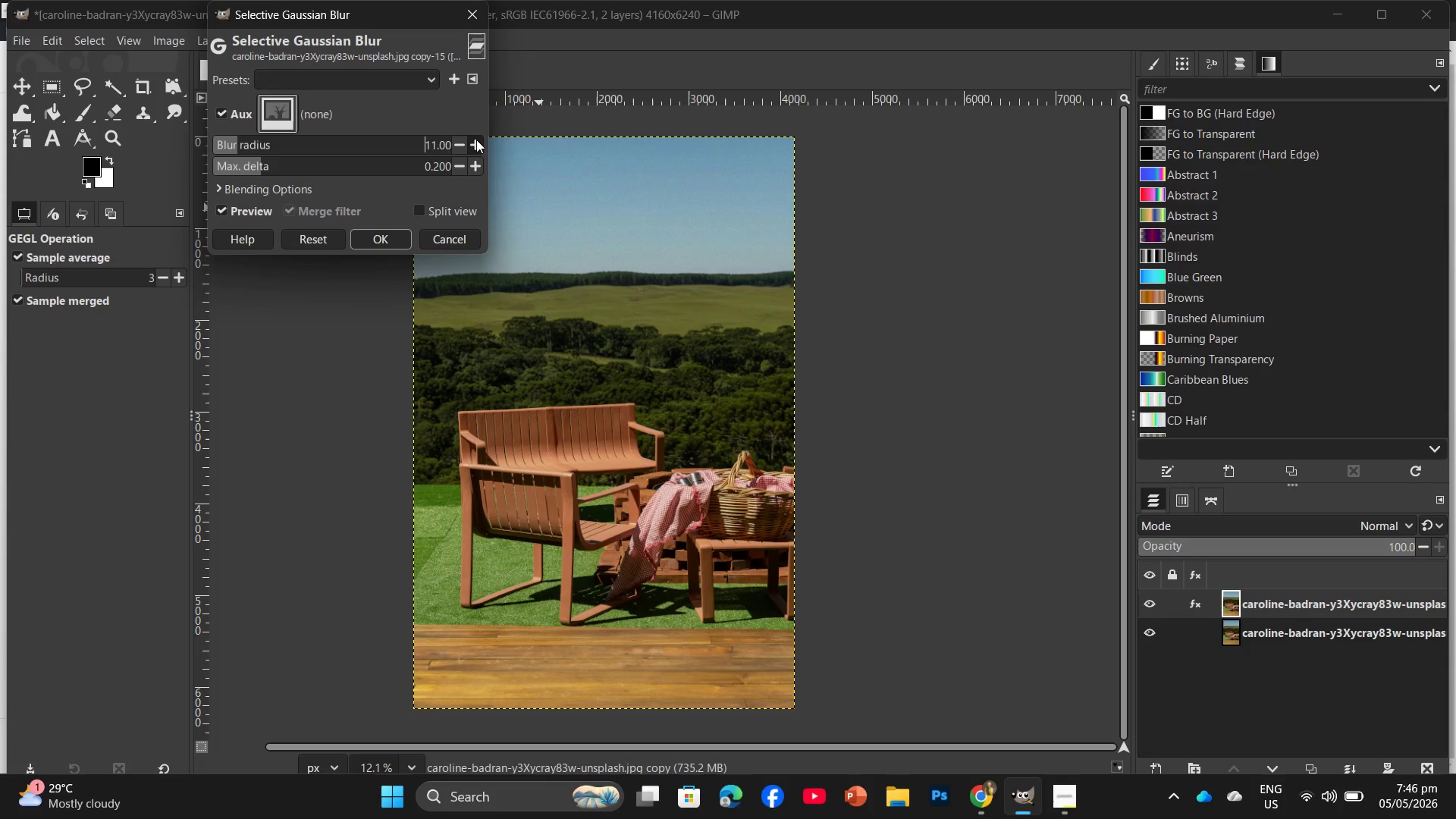 
triple_click([476, 140])
 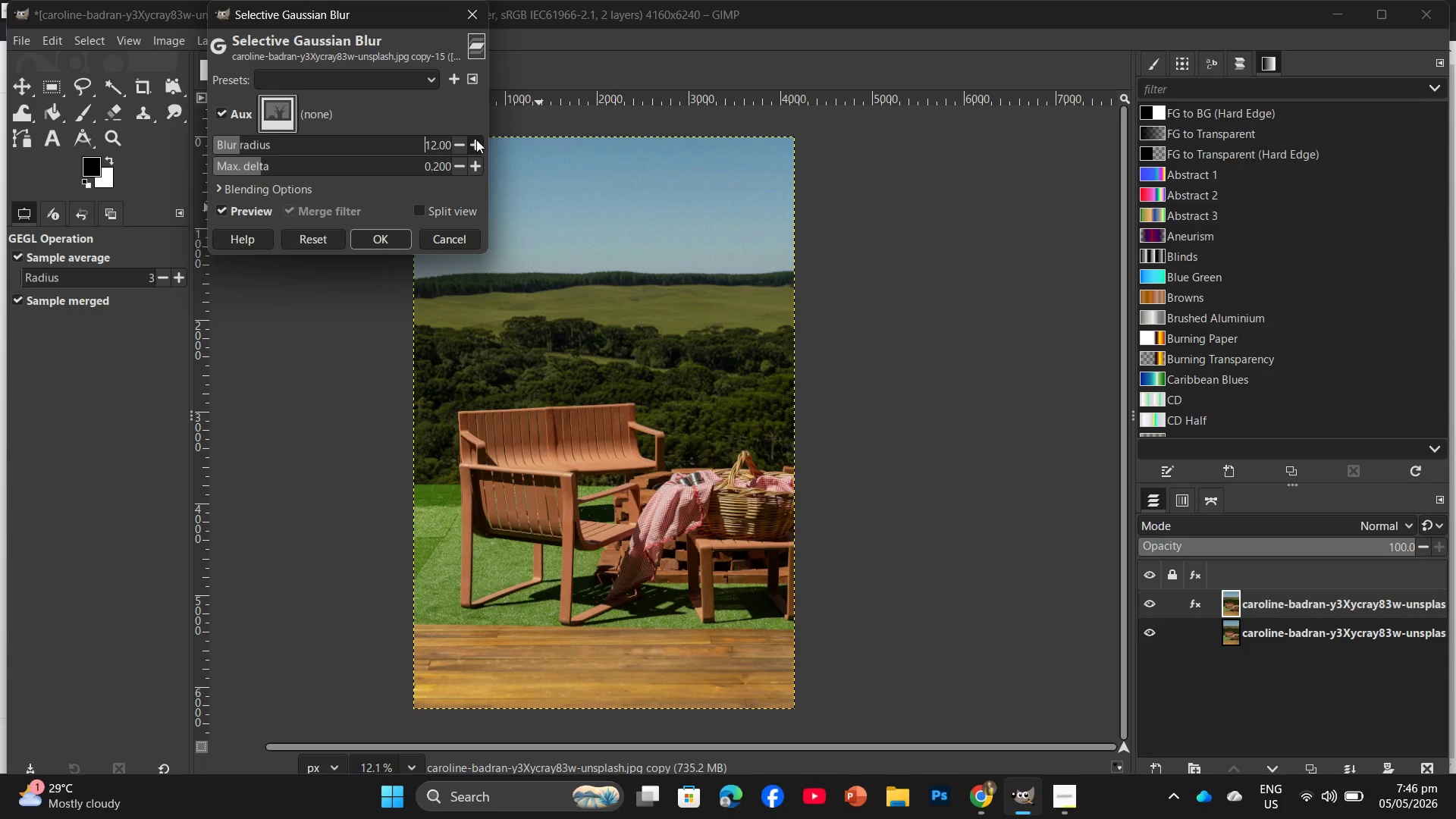 
triple_click([476, 140])
 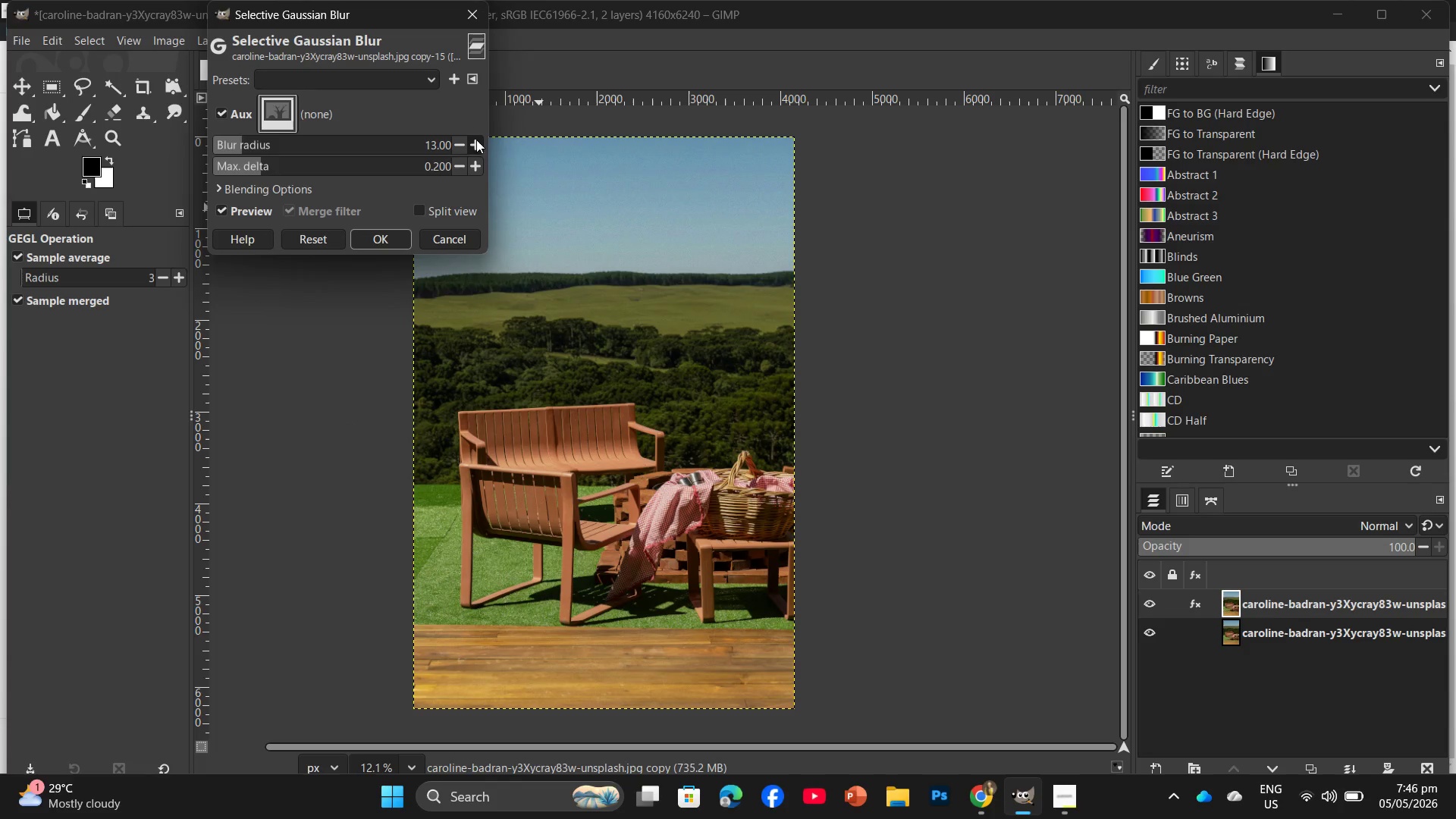 
triple_click([476, 140])
 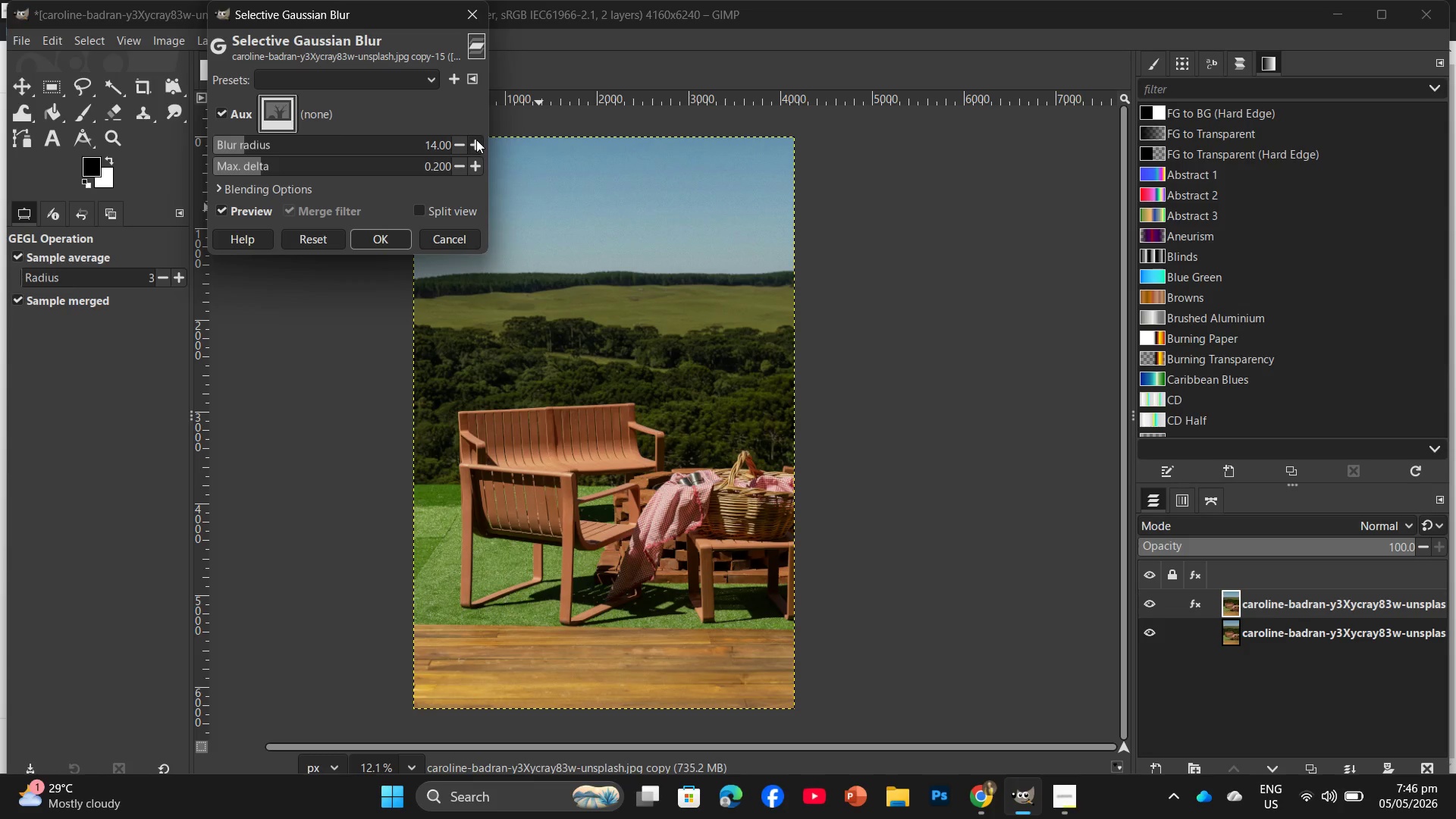 
triple_click([476, 140])
 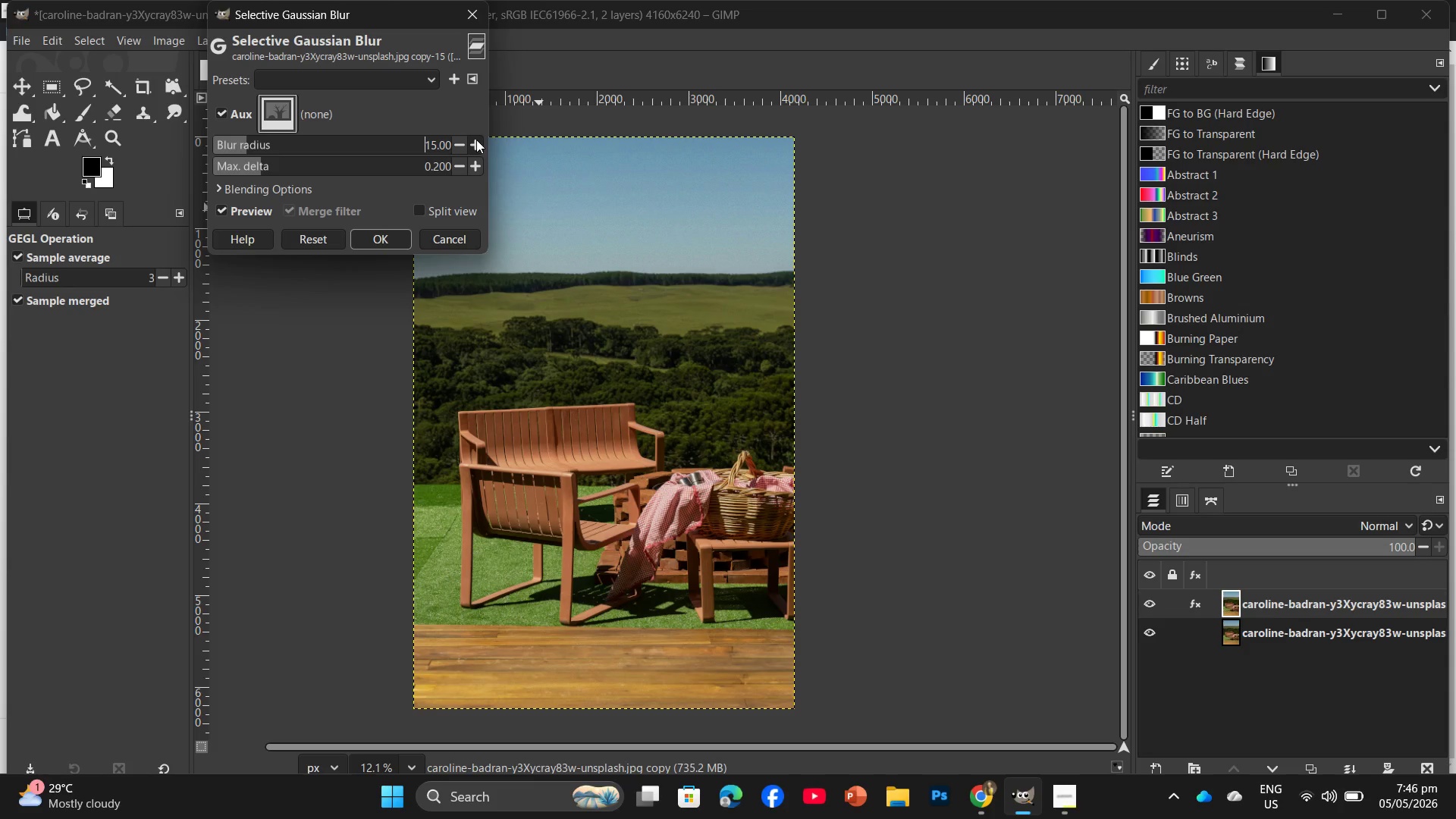 
triple_click([476, 140])
 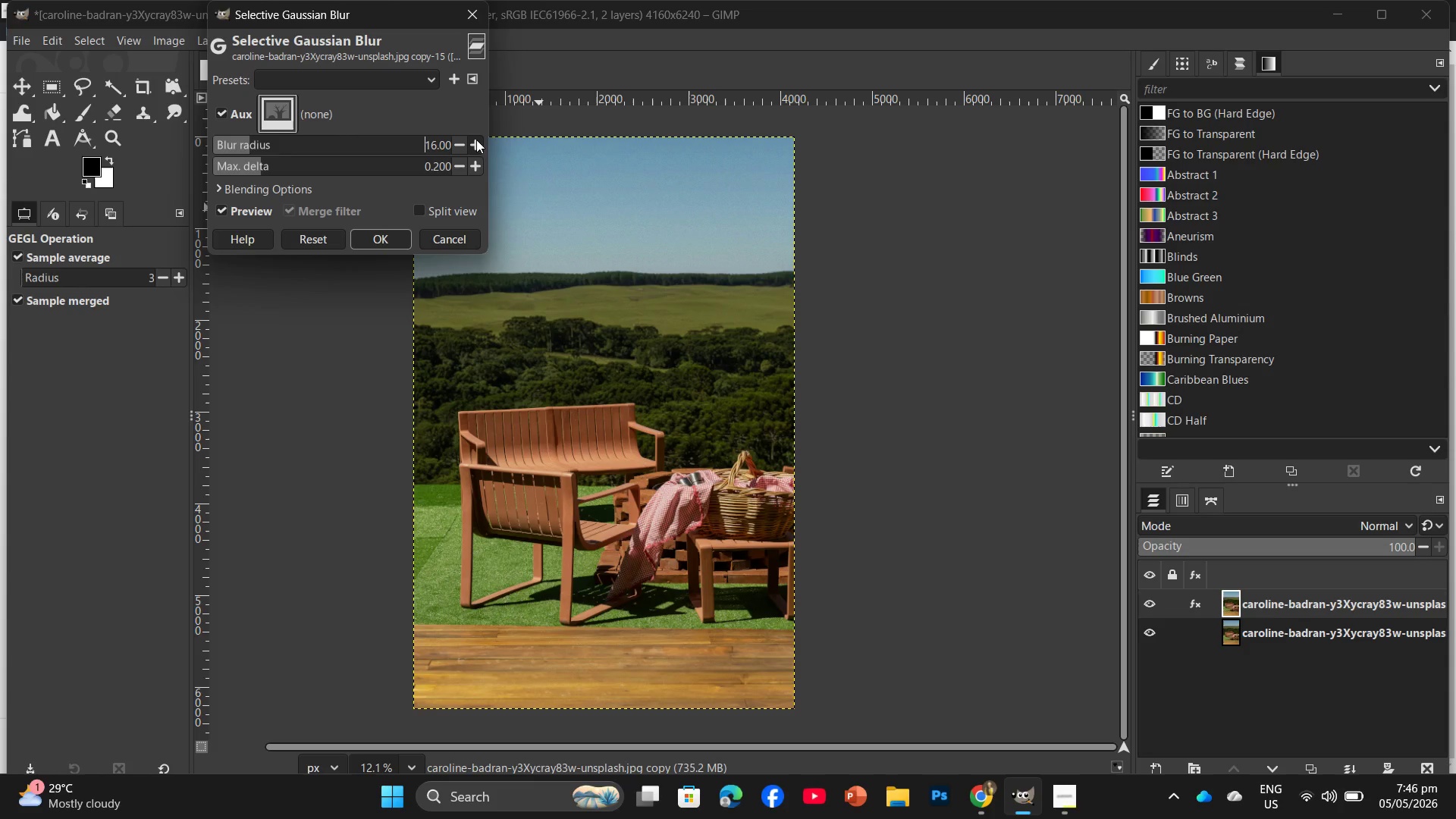 
triple_click([476, 140])
 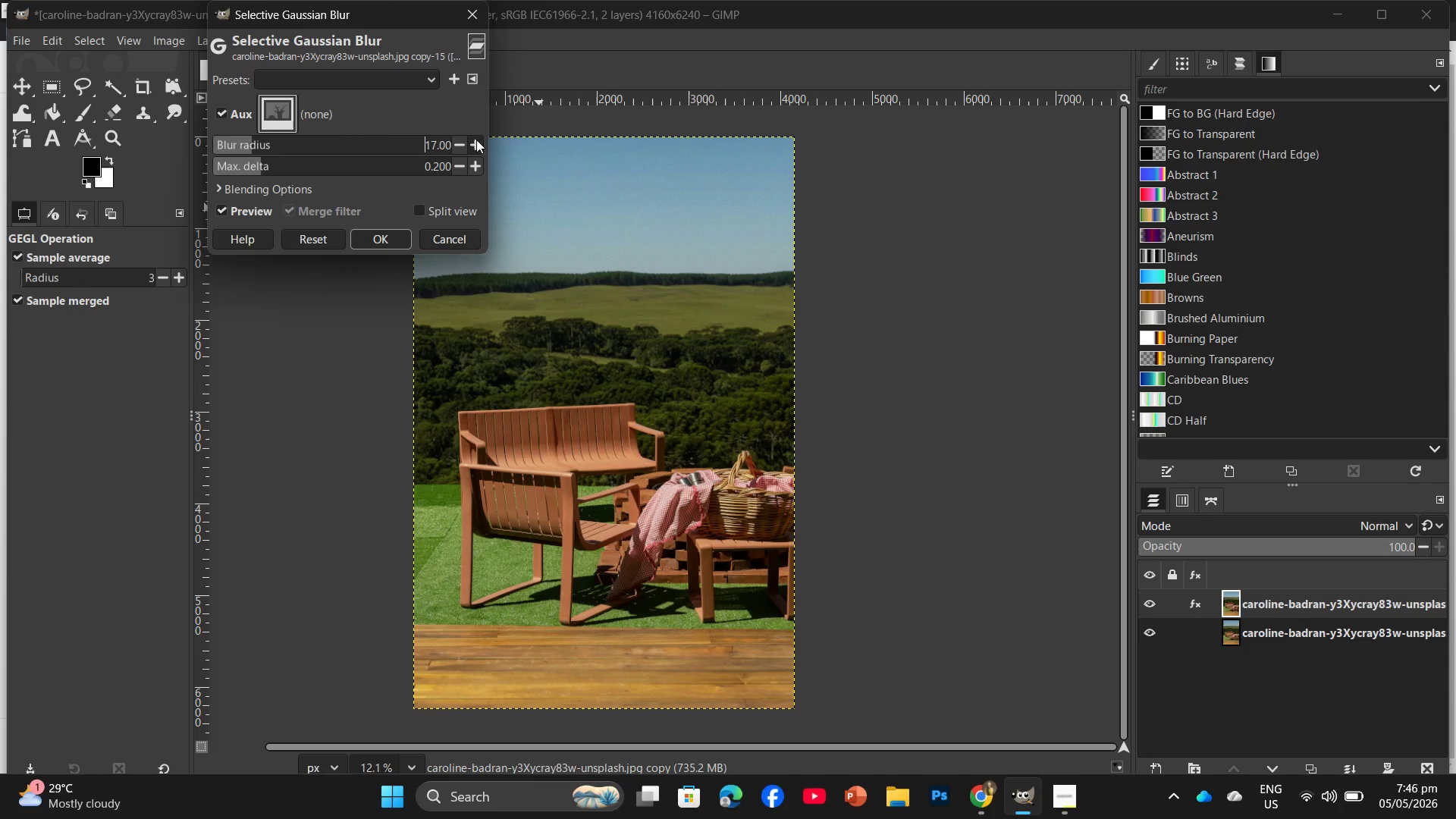 
triple_click([476, 140])
 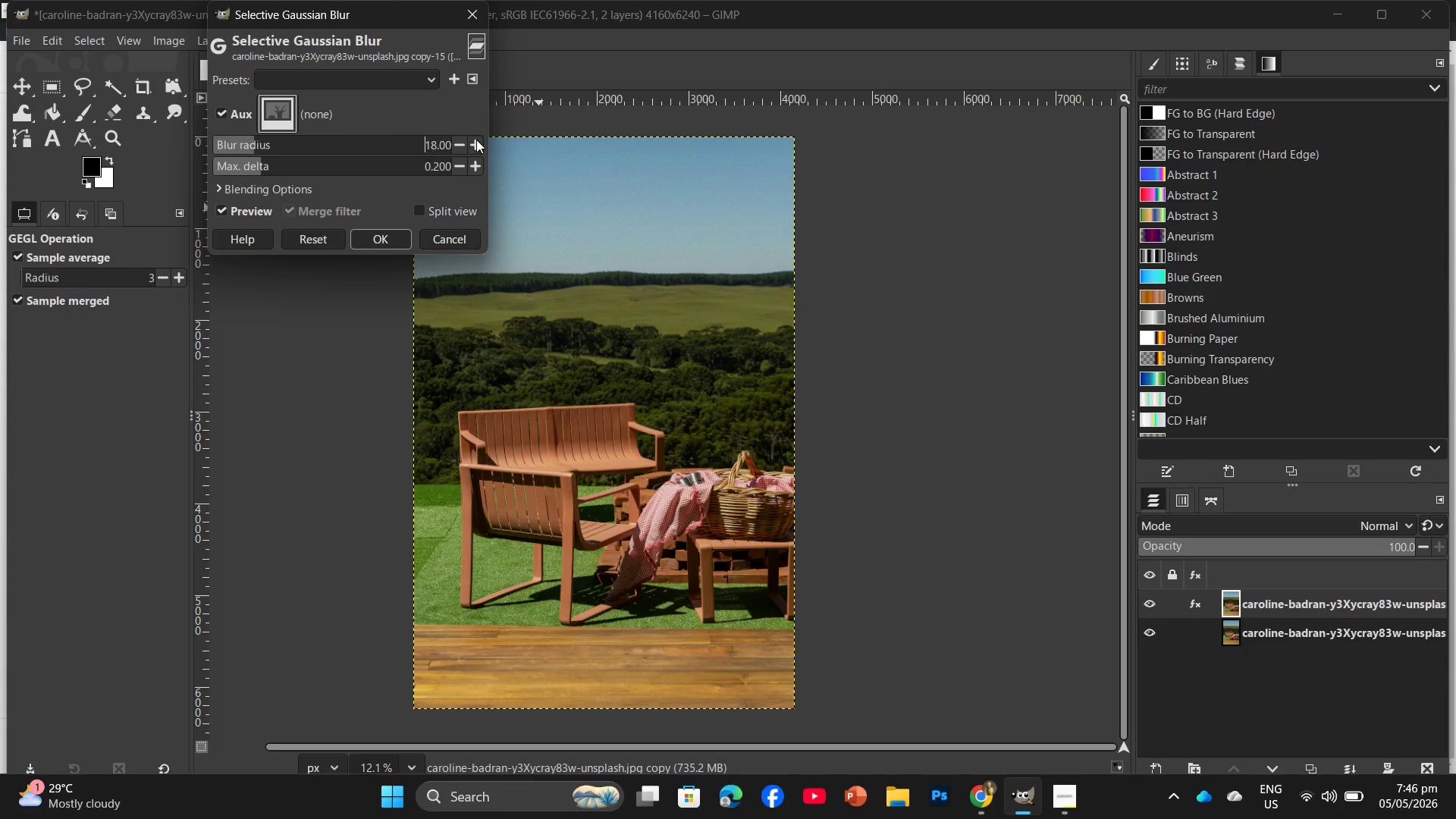 
triple_click([476, 140])
 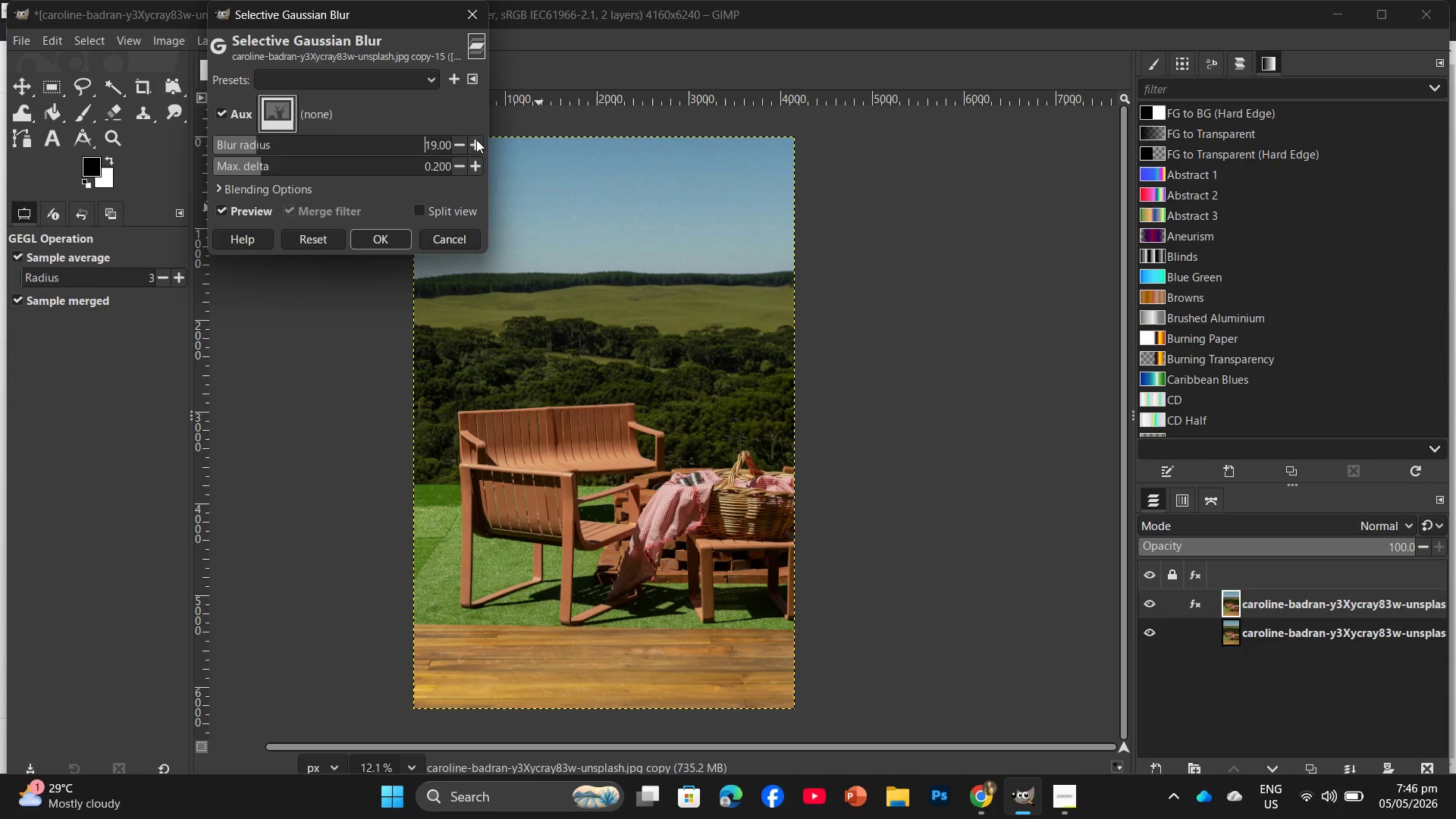 
triple_click([476, 140])
 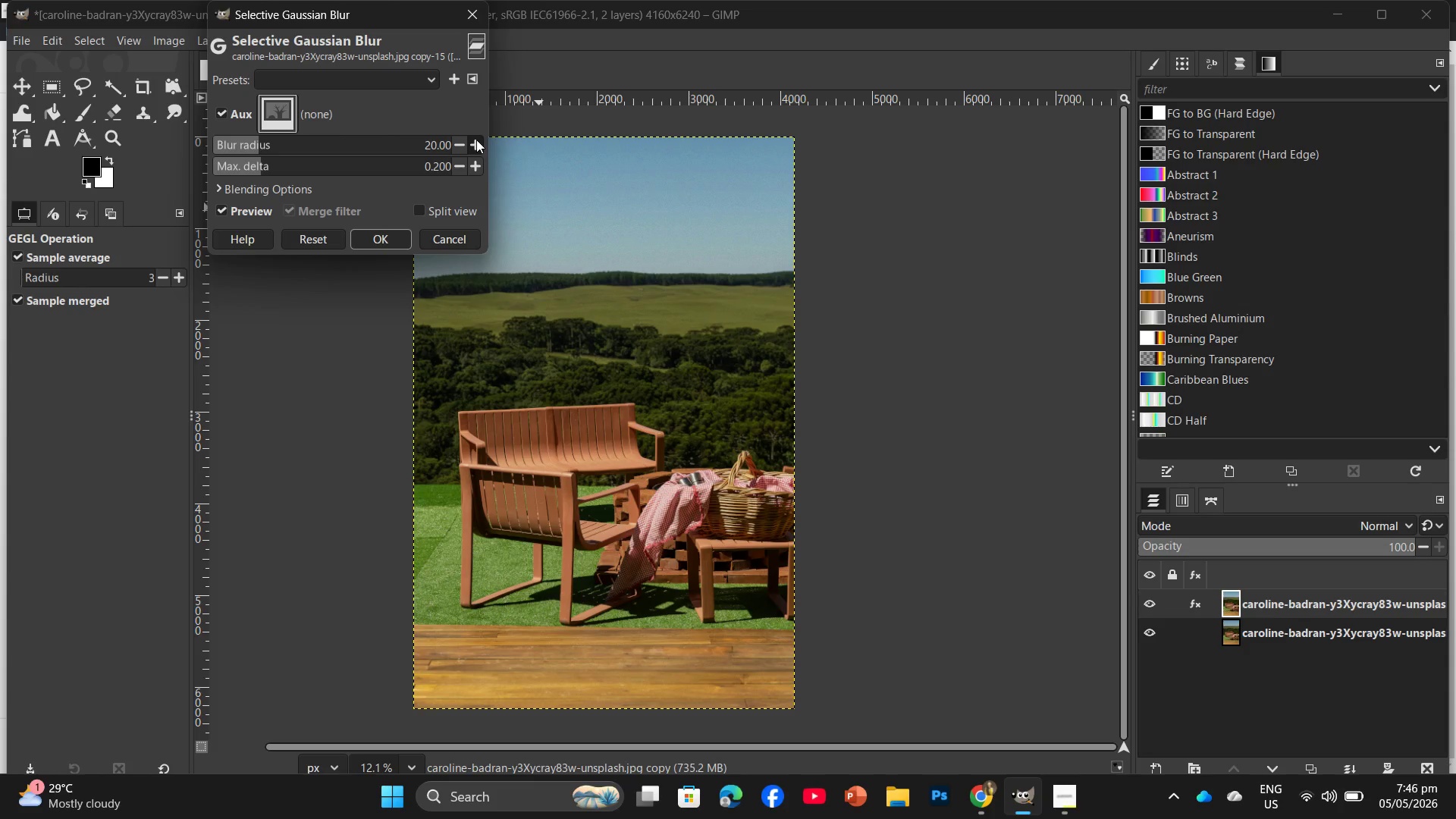 
triple_click([476, 140])
 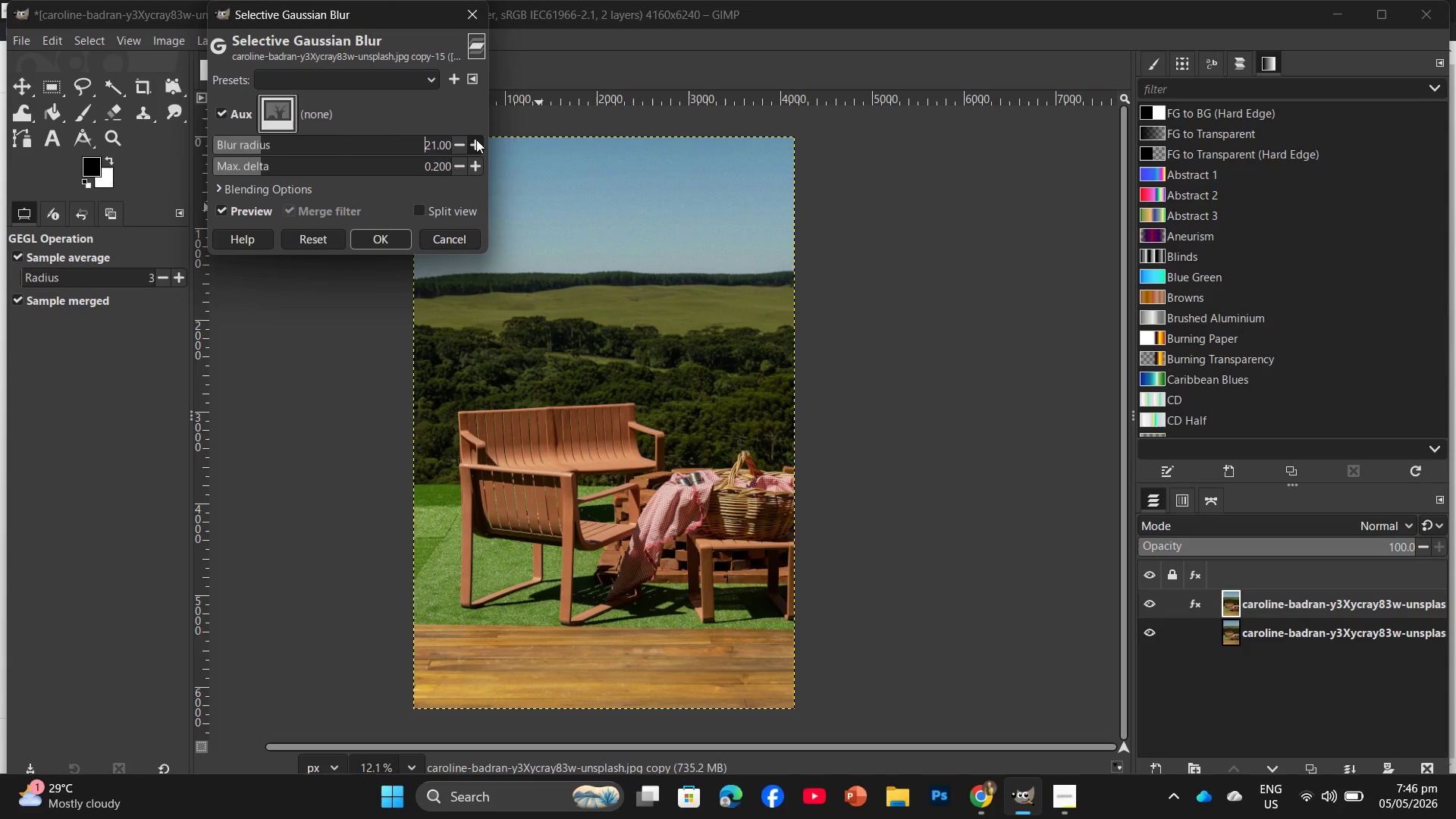 
triple_click([476, 140])
 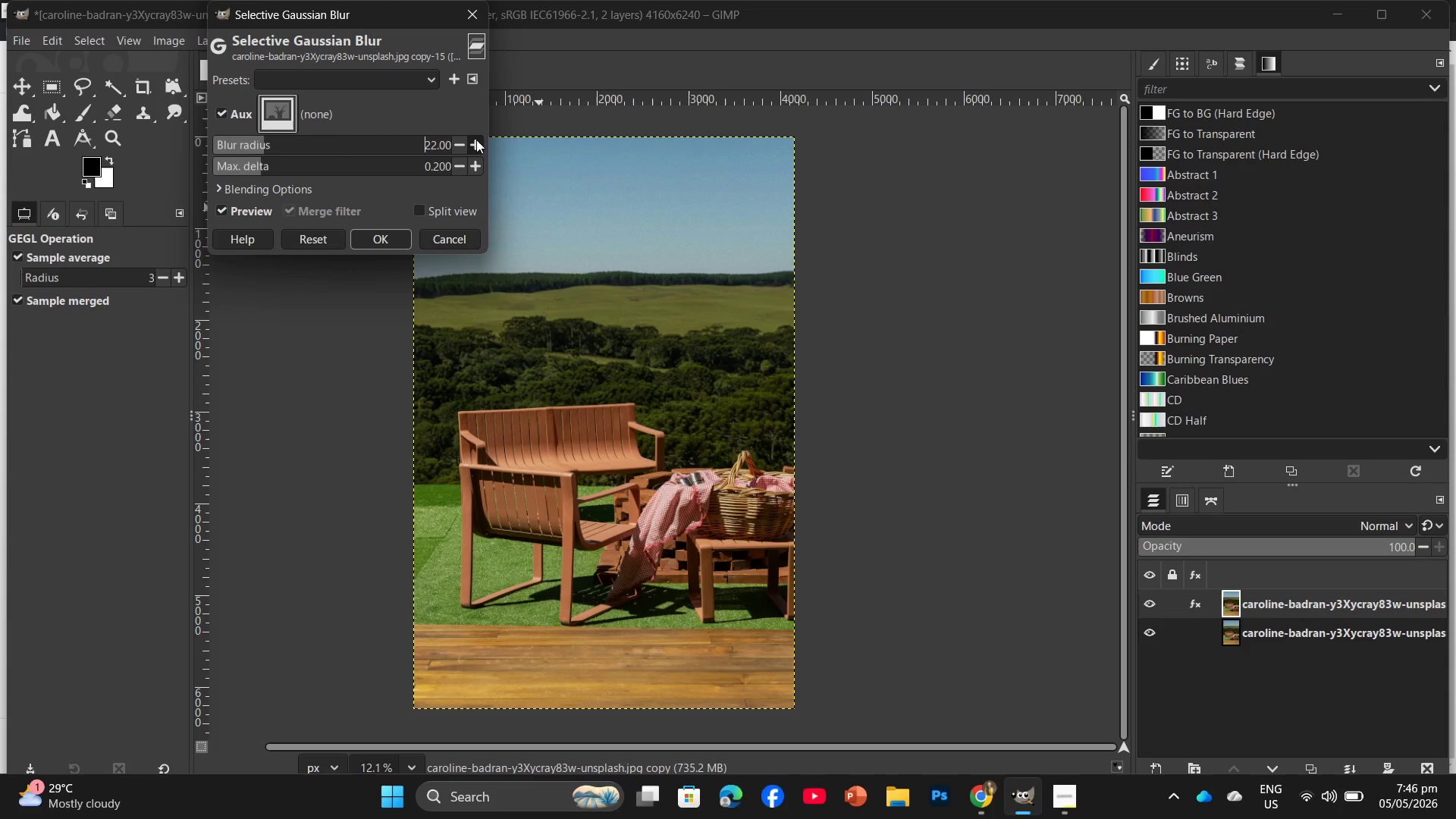 
triple_click([476, 140])
 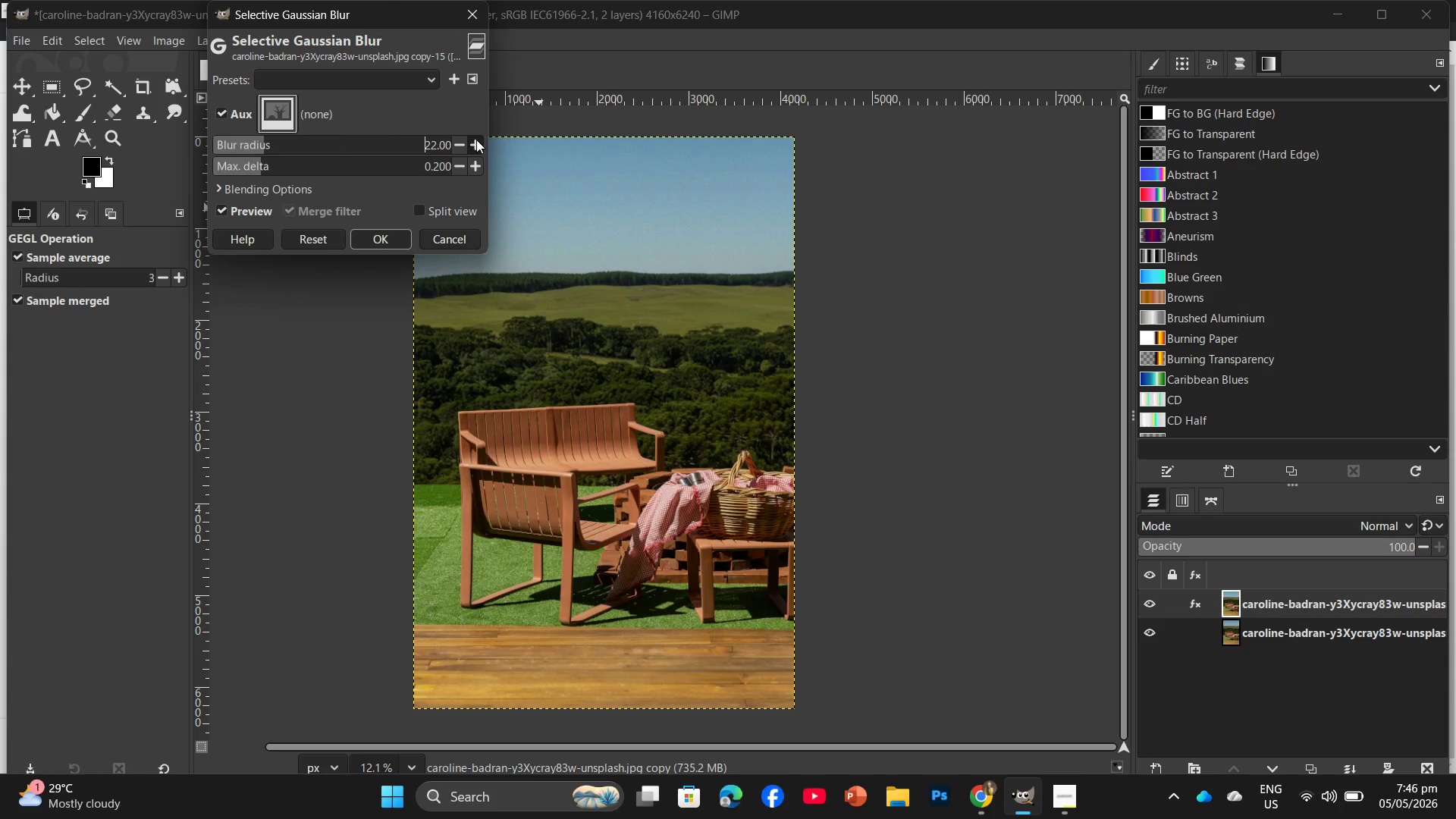 
triple_click([476, 140])
 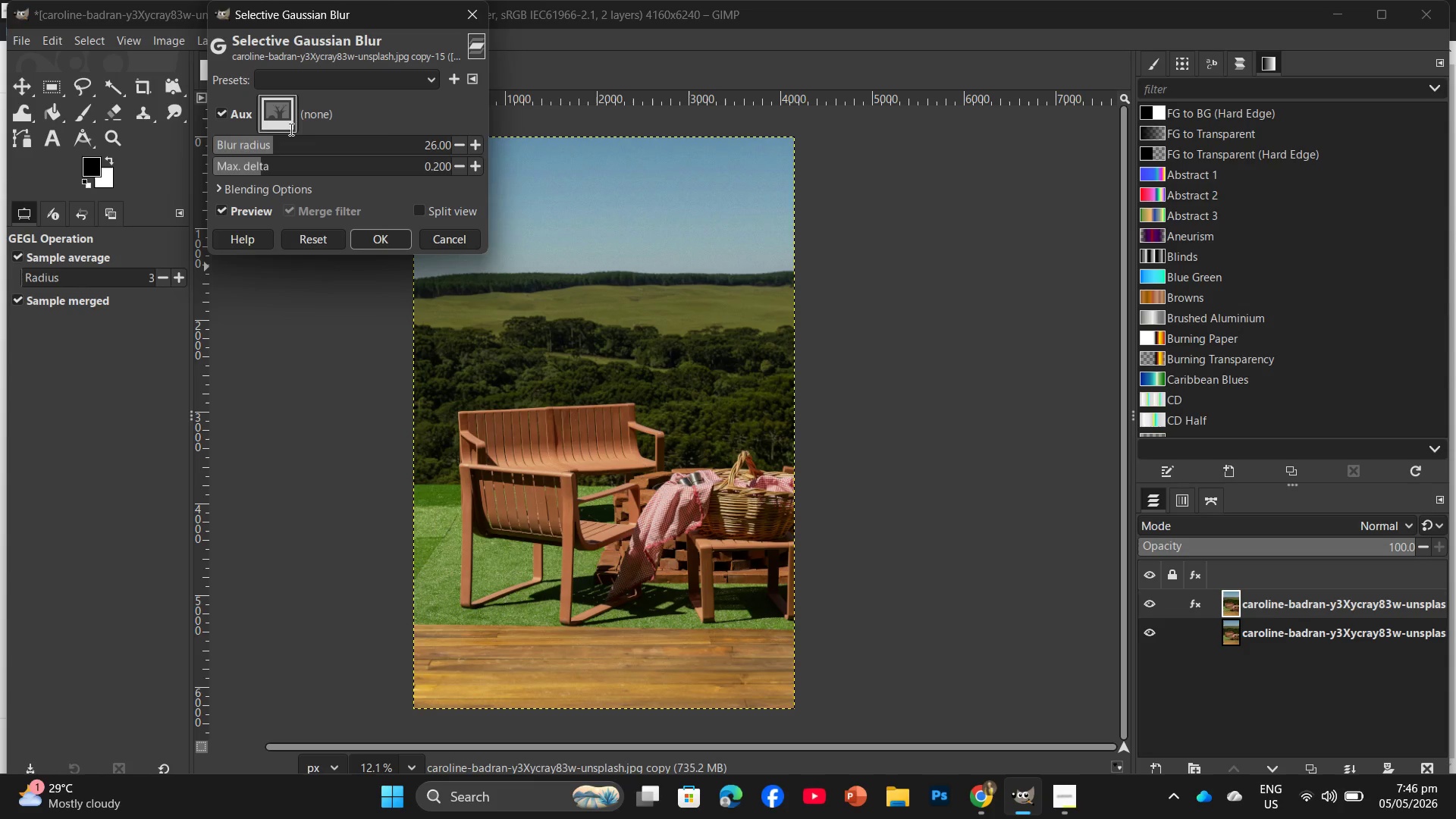 
left_click_drag(start_coordinate=[594, 306], to_coordinate=[643, 368])
 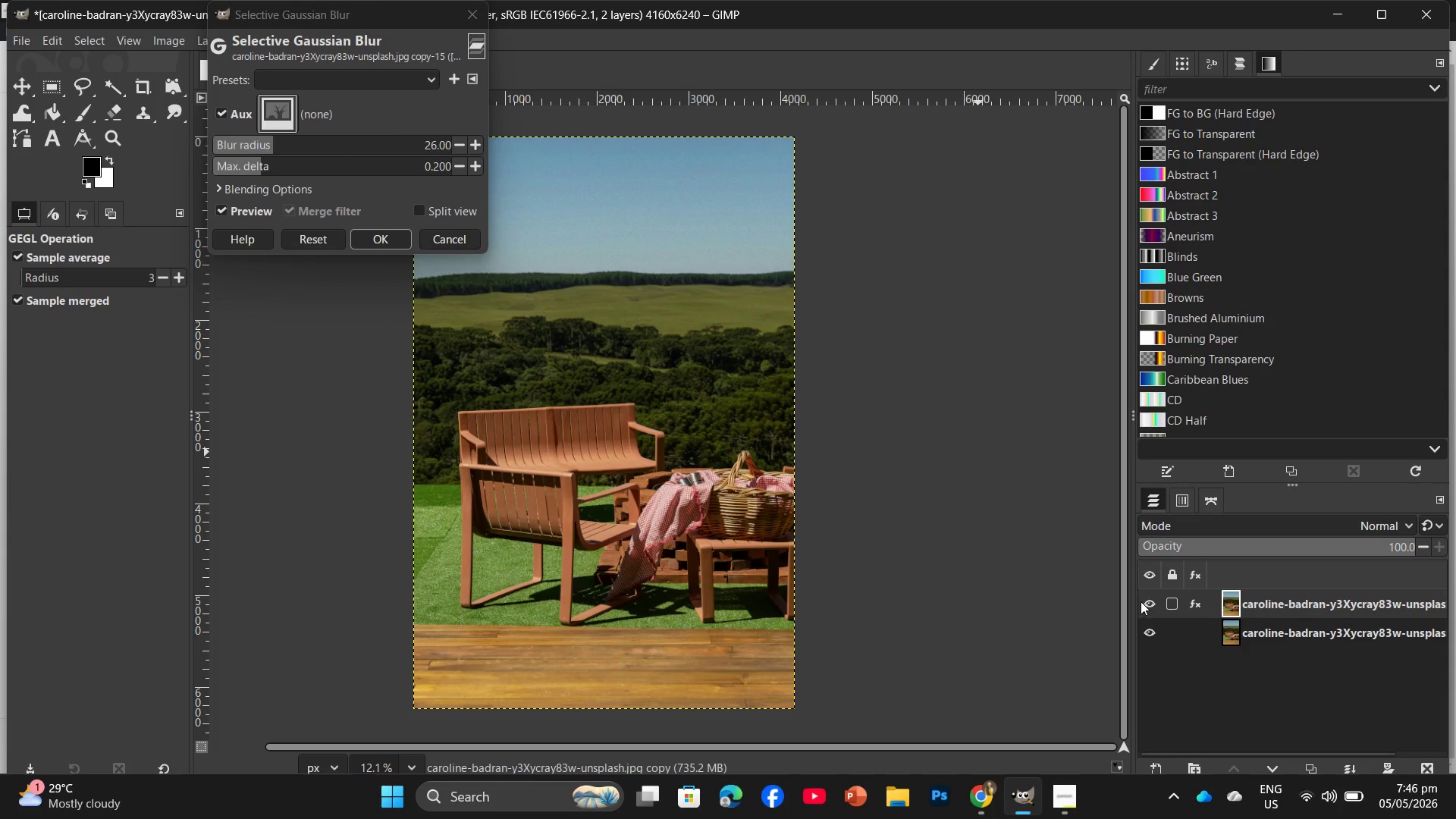 
left_click([1144, 597])
 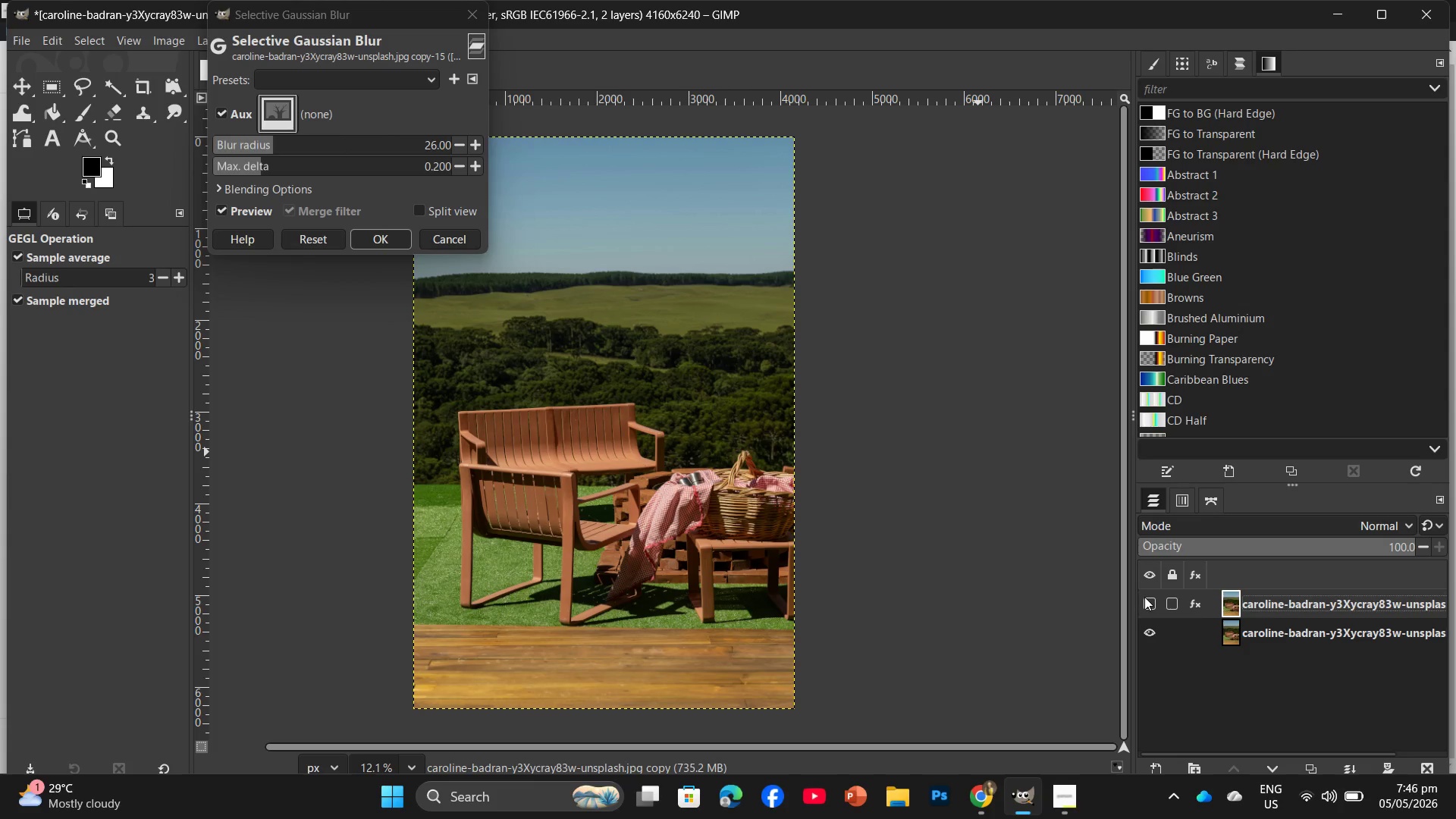 
left_click([1146, 599])
 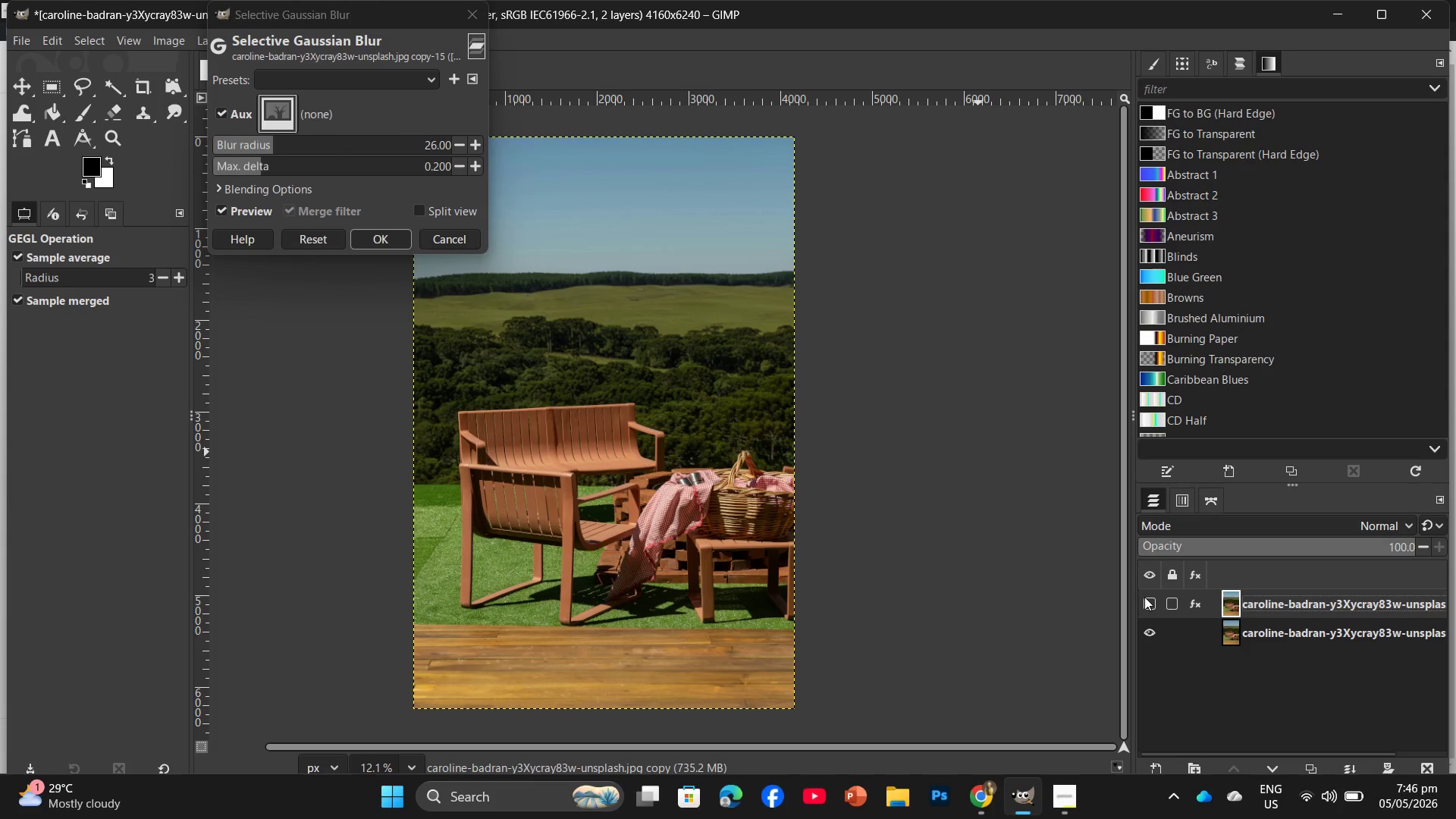 
left_click([1150, 605])
 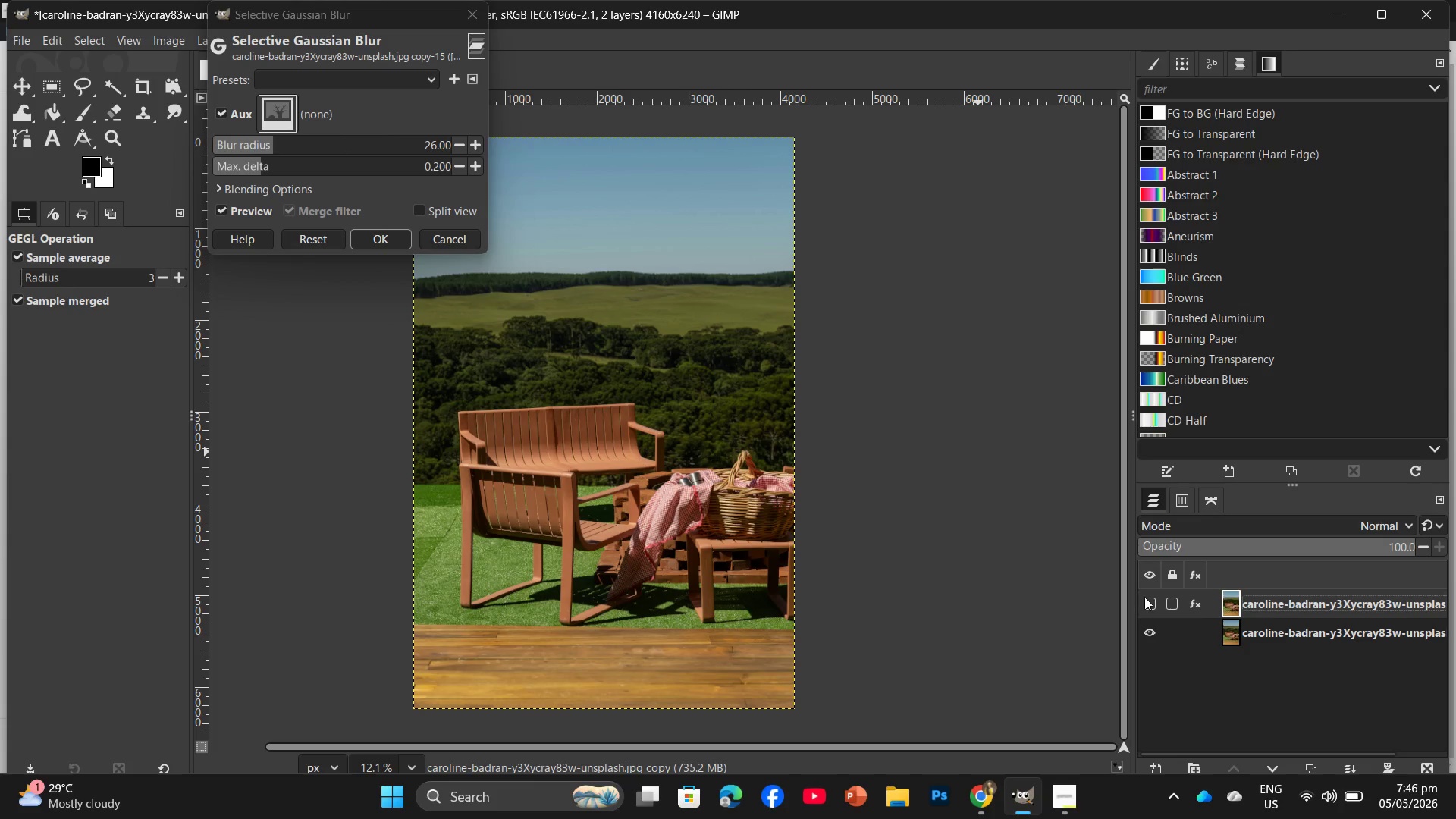 
left_click([1151, 610])
 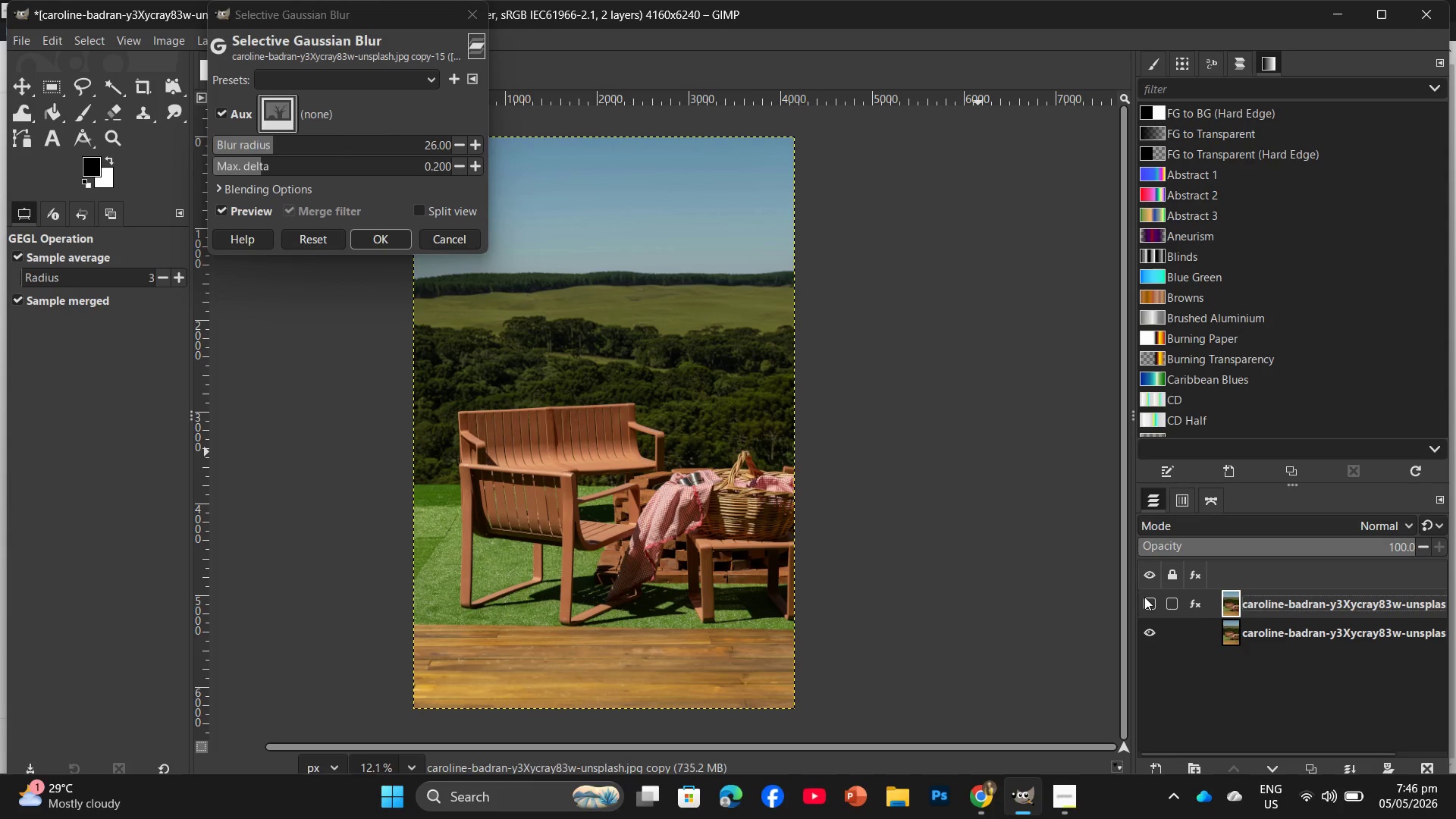 
double_click([1146, 634])
 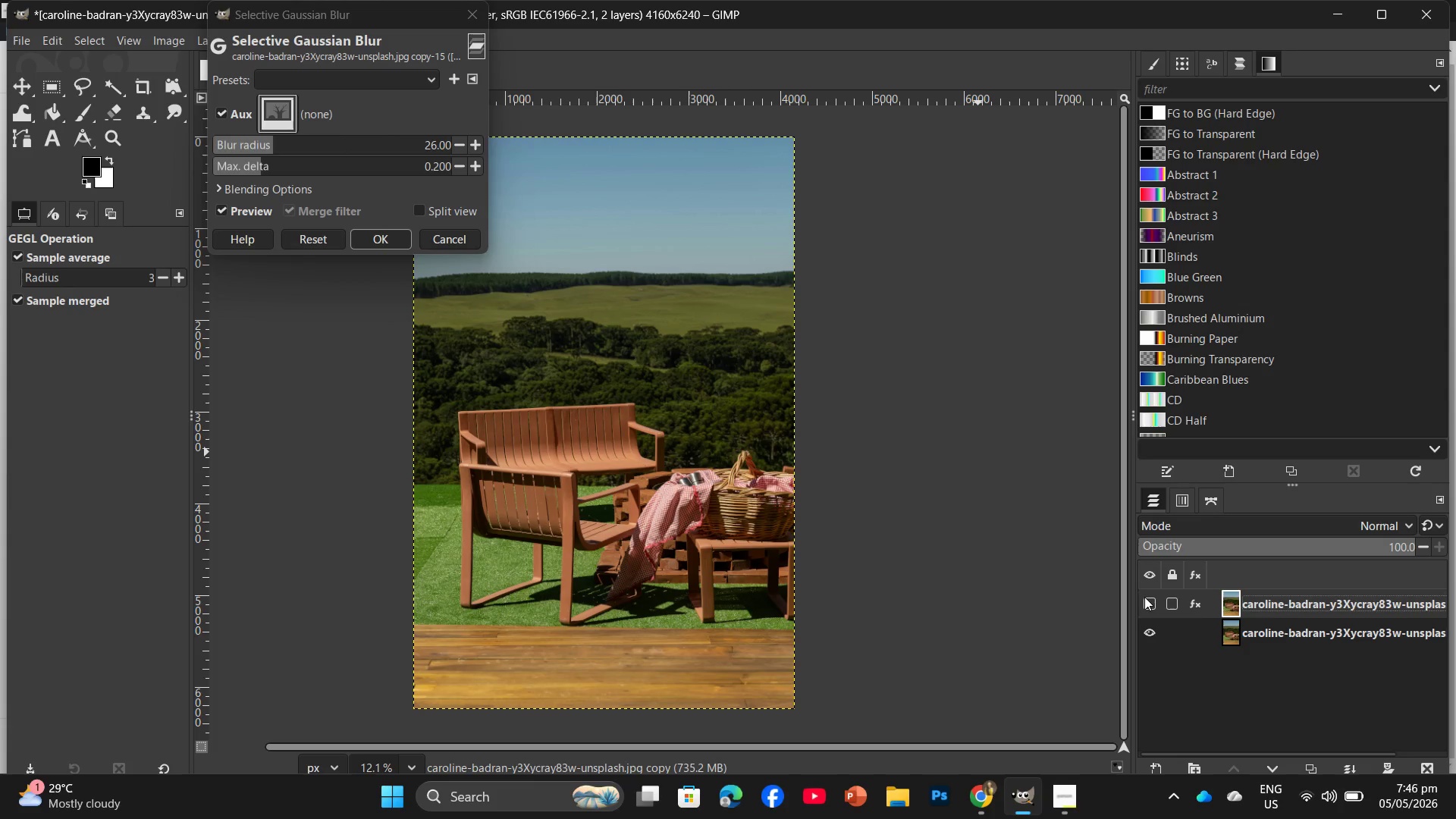 
triple_click([1150, 601])
 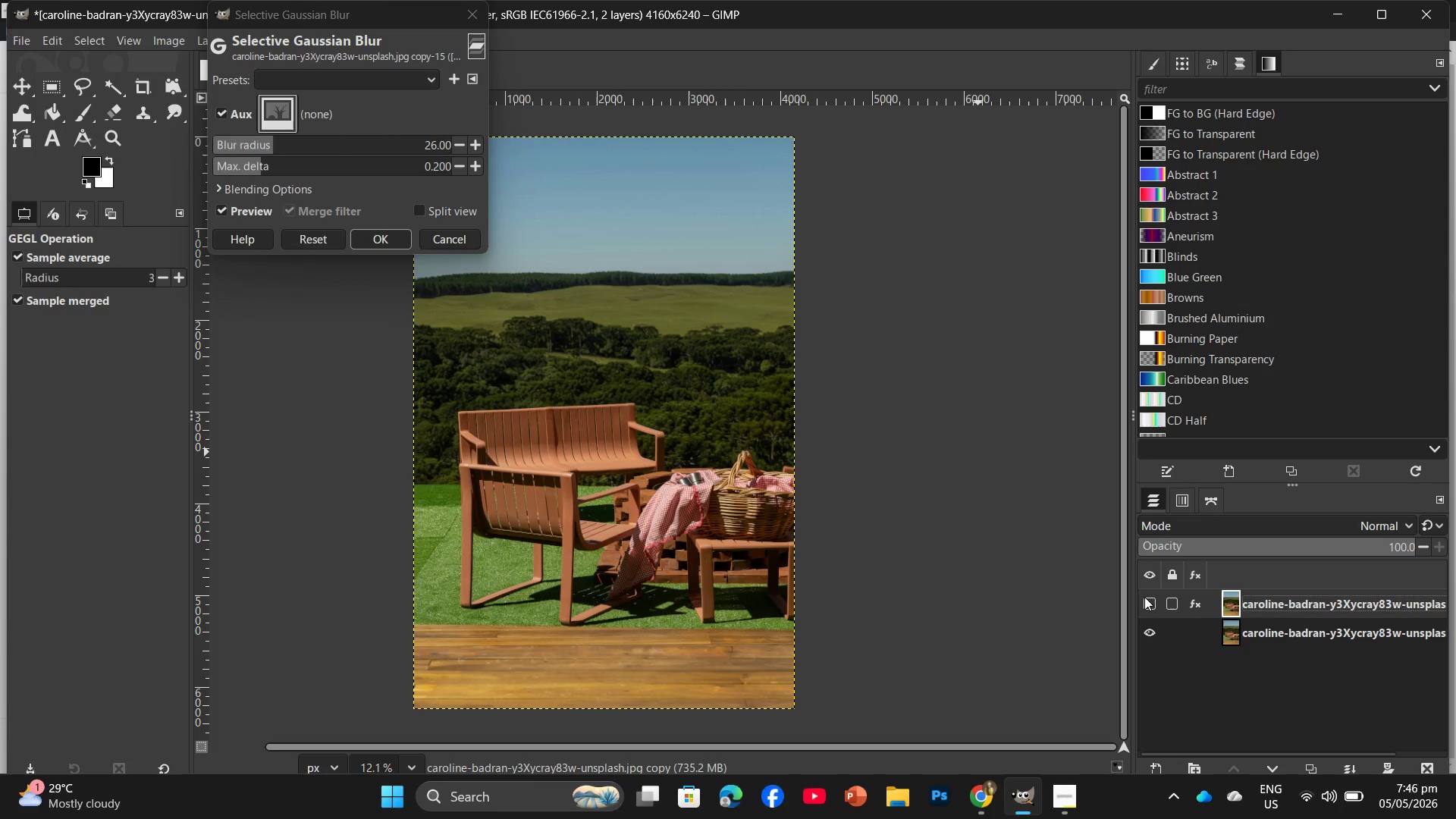 
left_click_drag(start_coordinate=[459, 145], to_coordinate=[493, 59])
 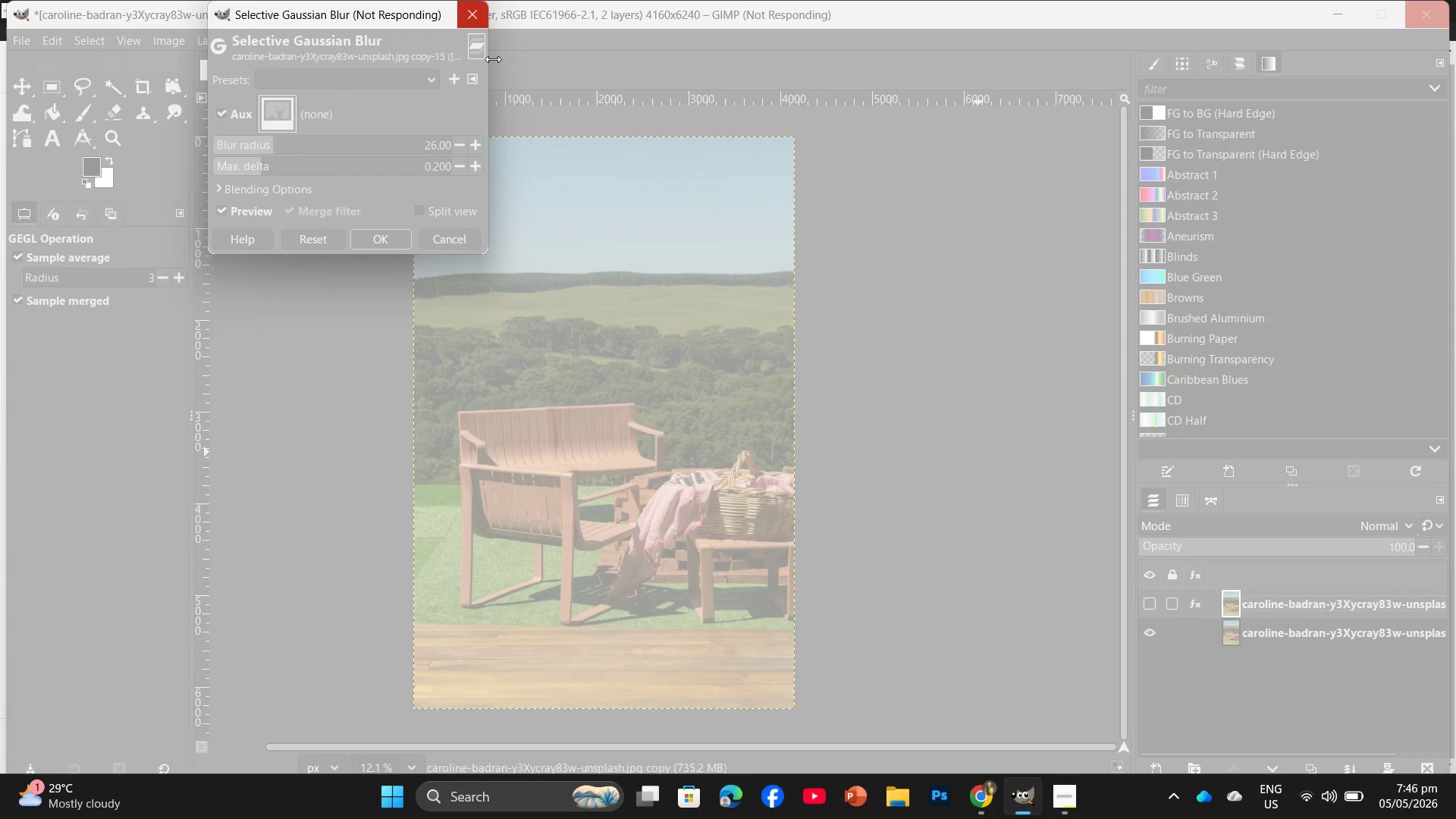 
left_click([493, 59])
 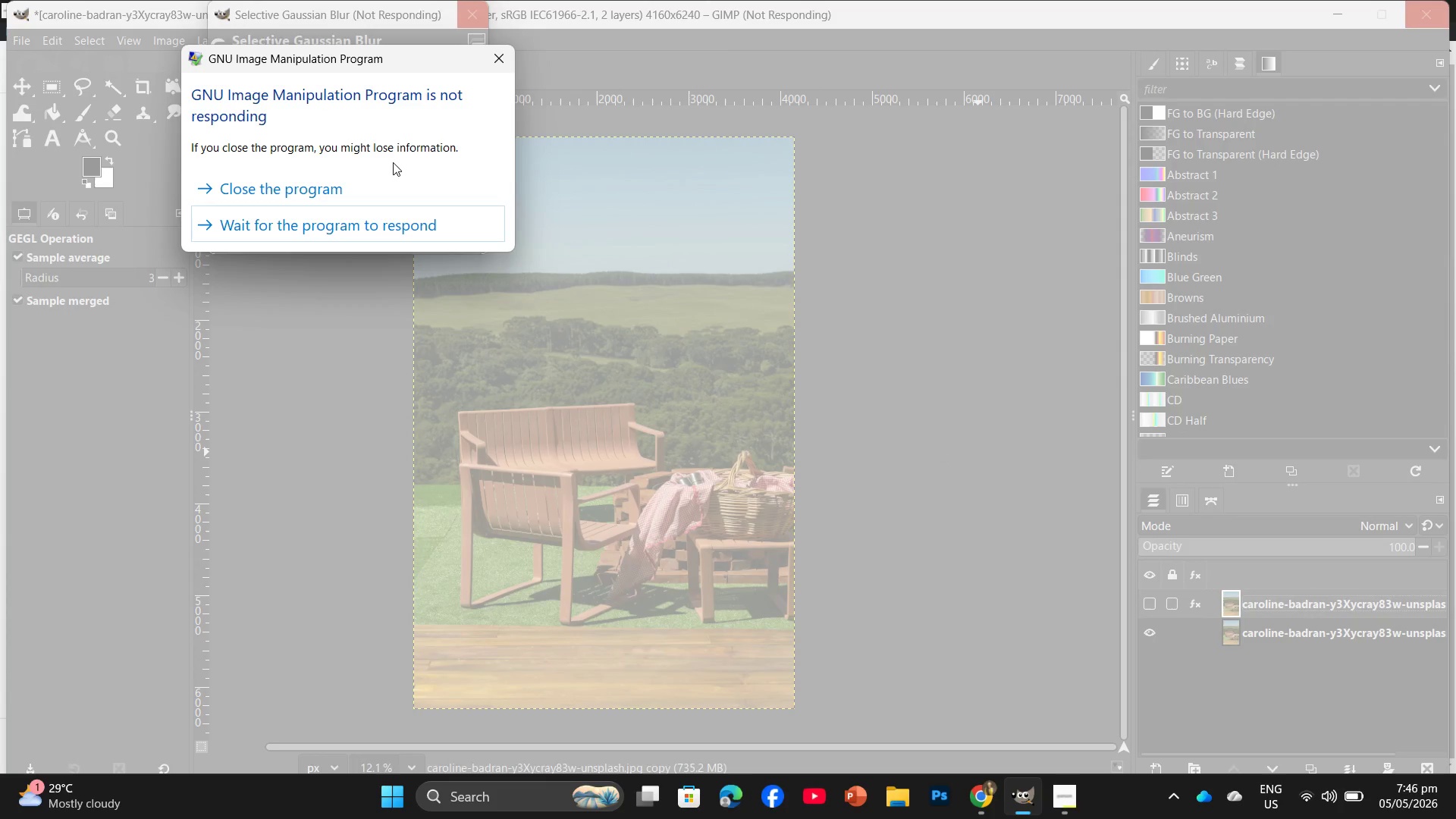 
left_click([357, 222])
 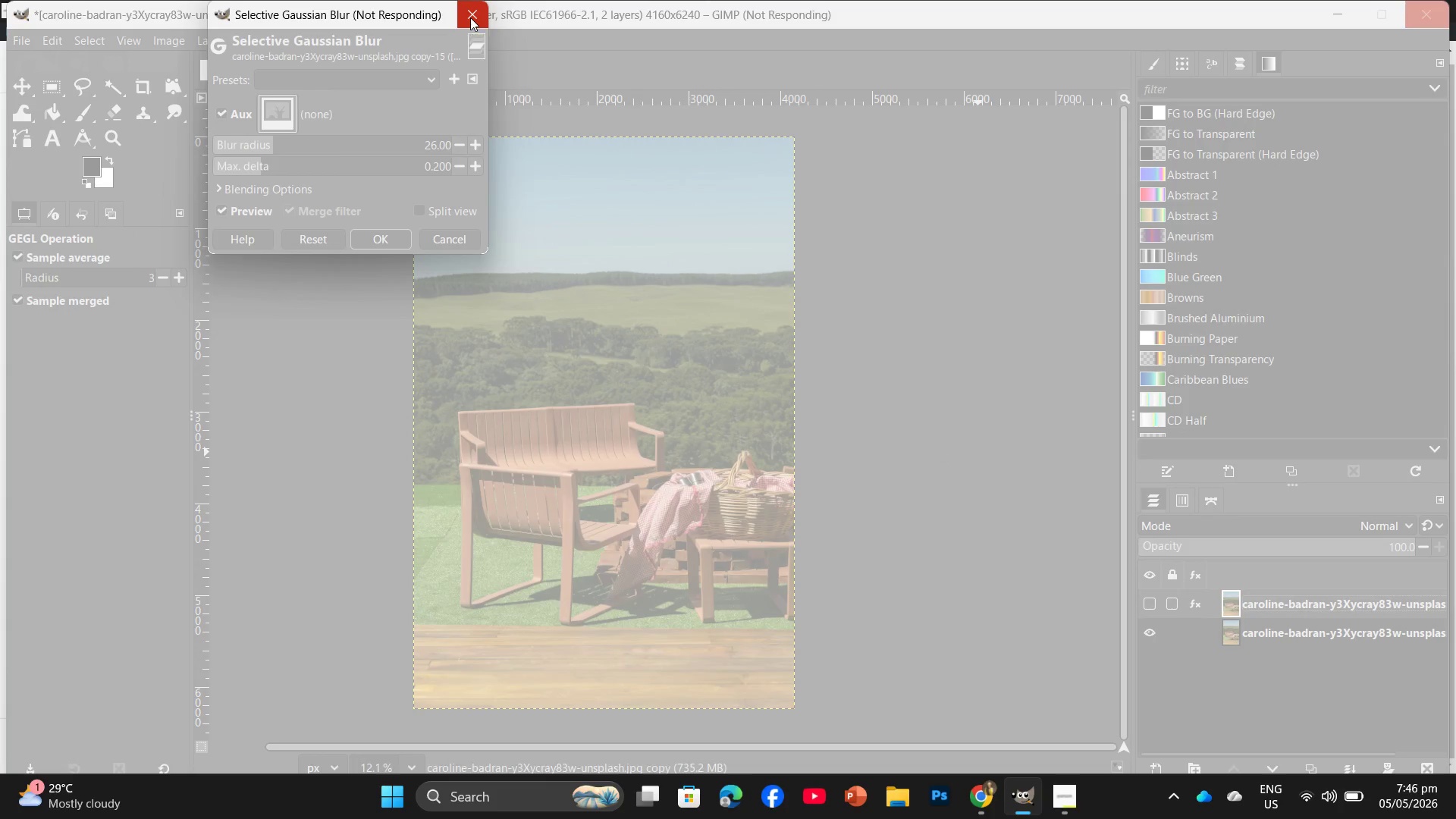 
wait(5.12)
 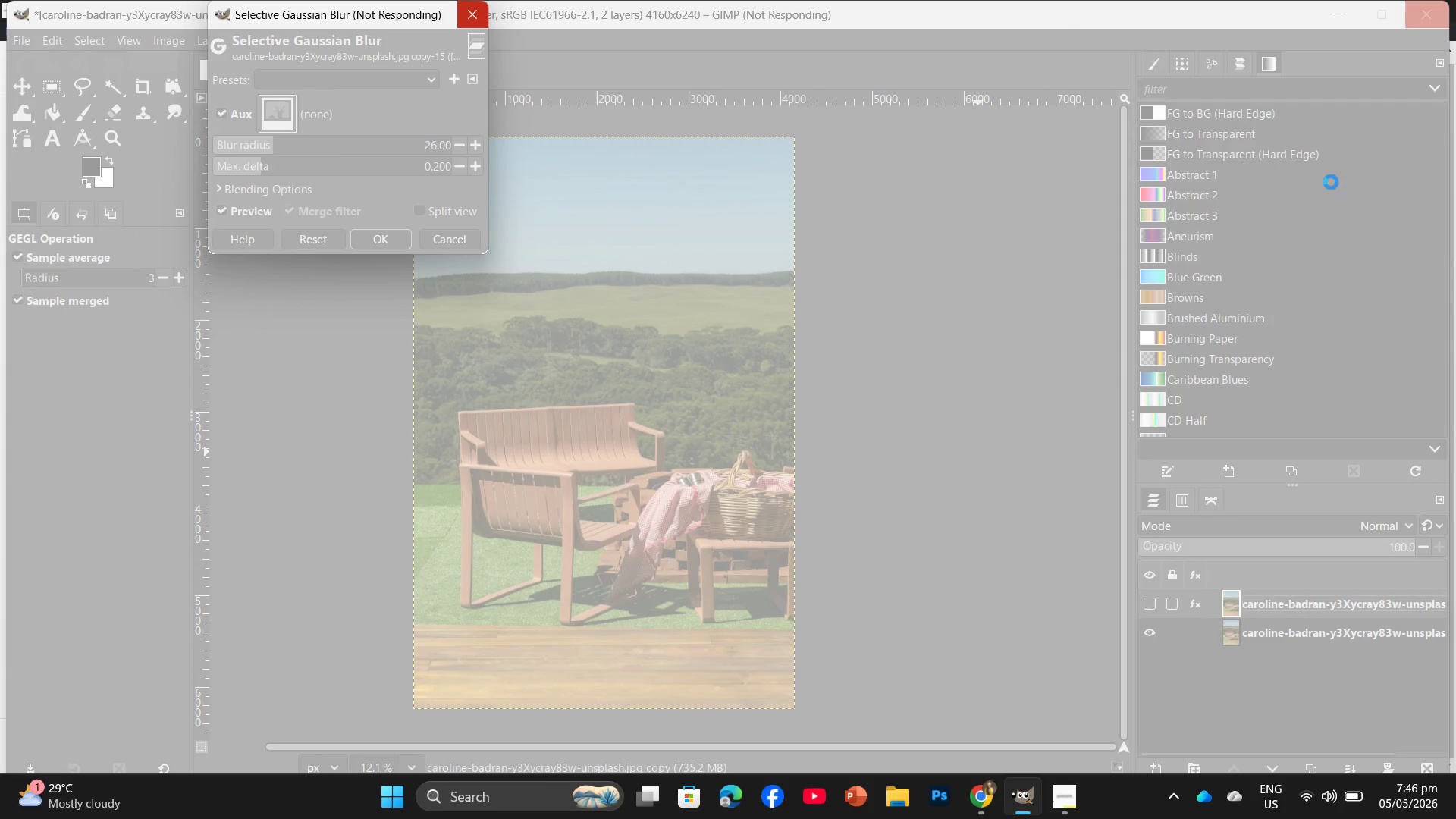 
left_click([343, 181])
 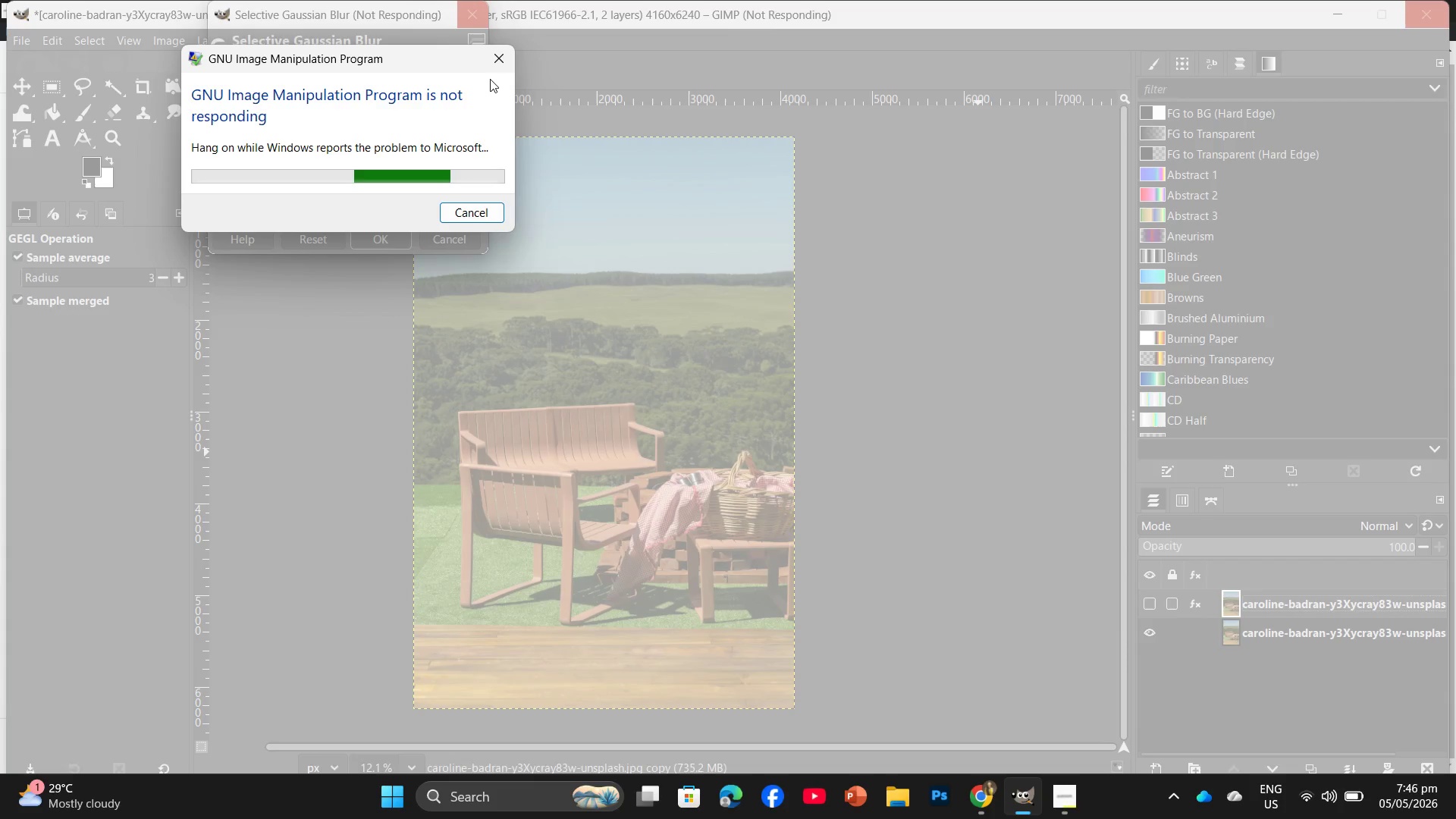 
left_click([498, 61])